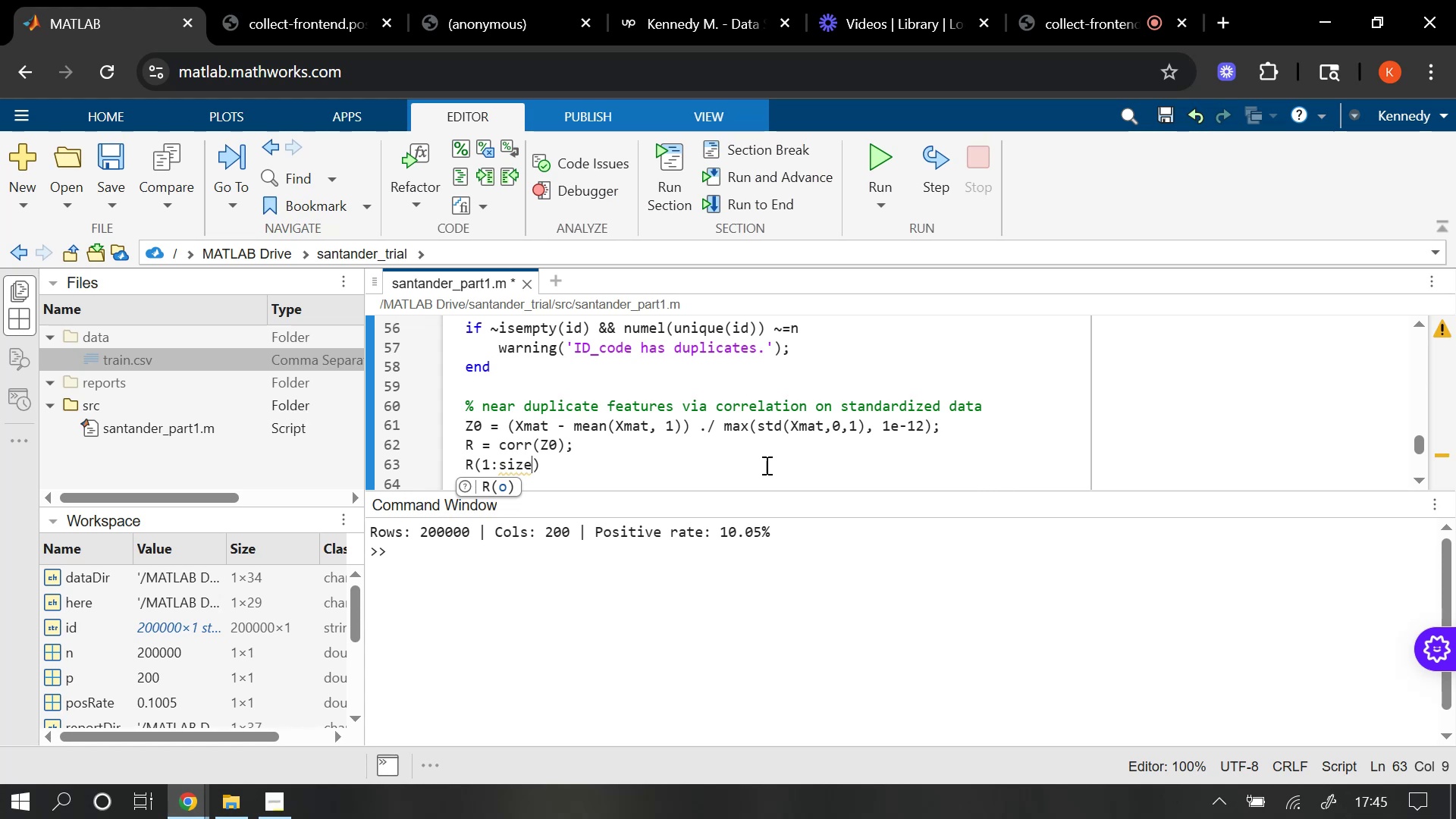 
key(Shift+9)
 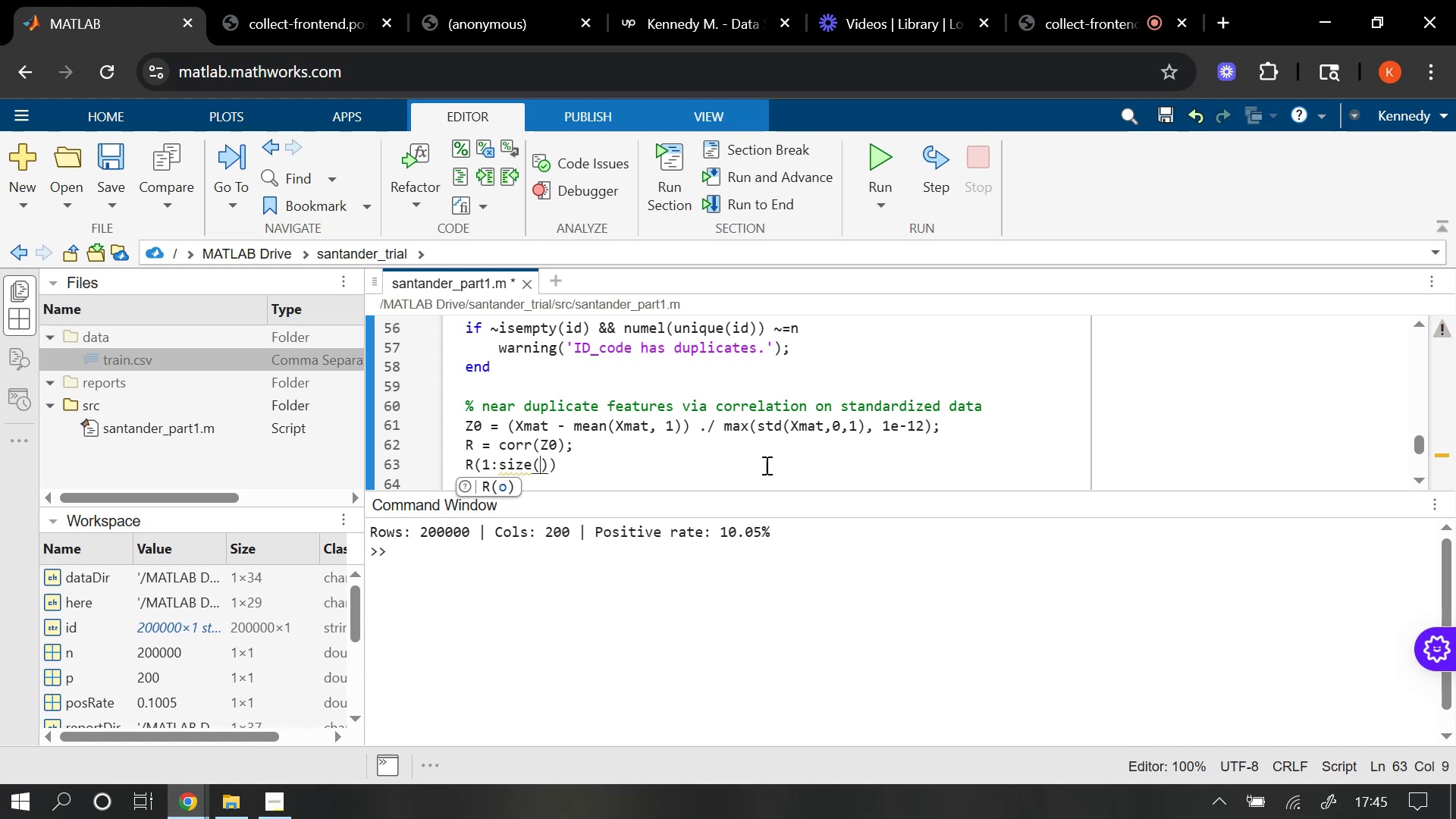 
key(CapsLock)
 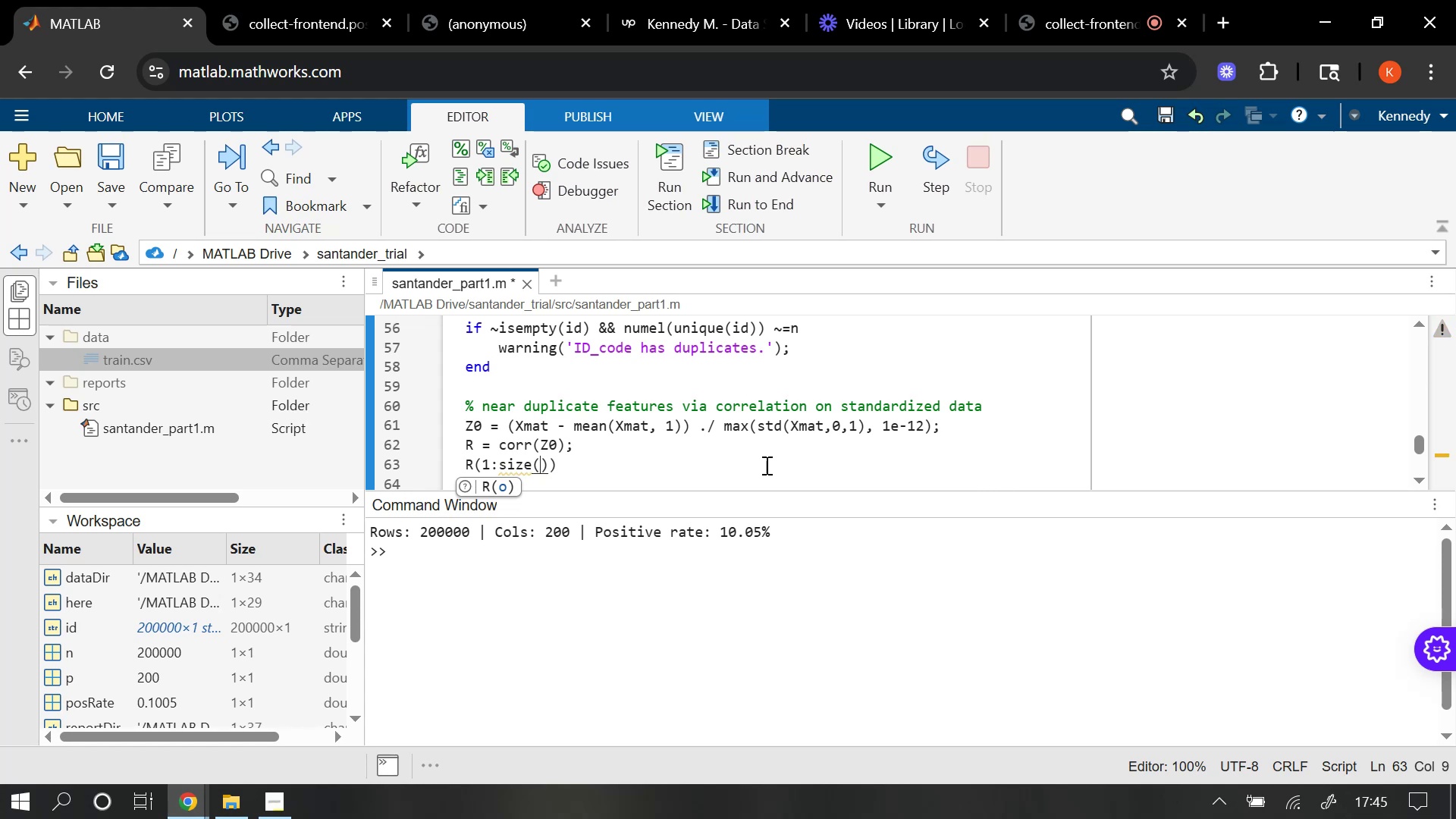 
key(R)
 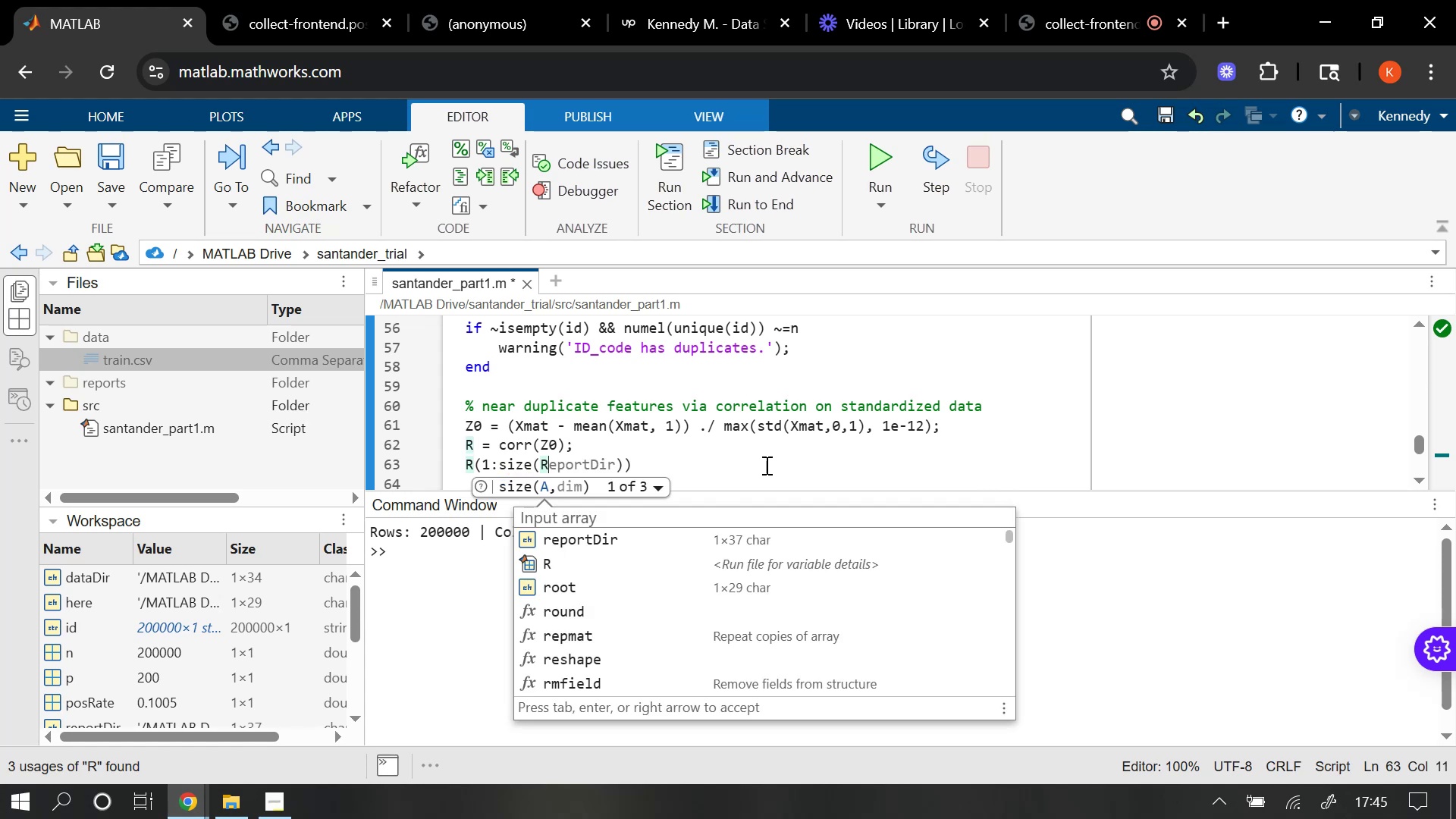 
key(Comma)
 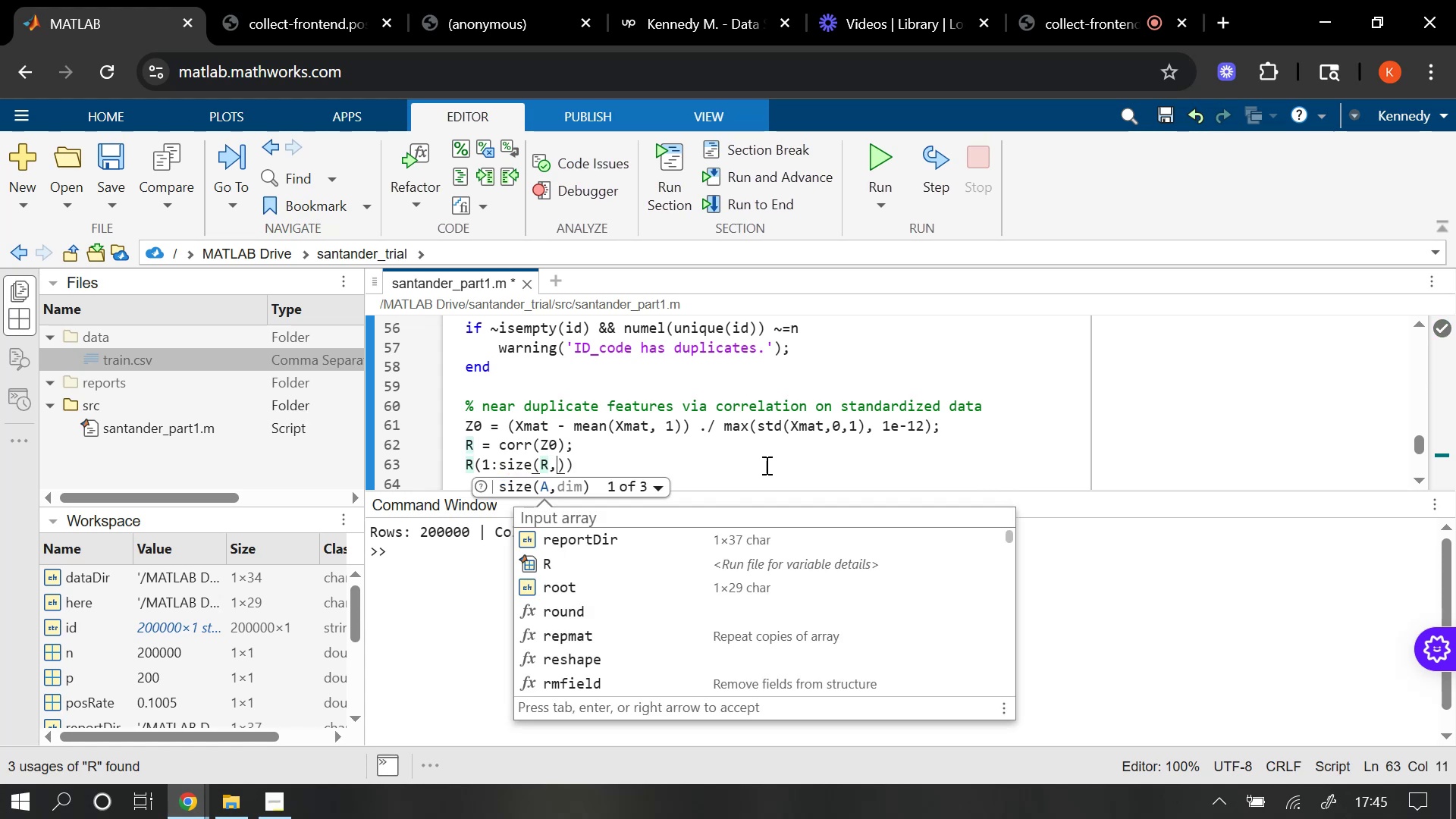 
key(1)
 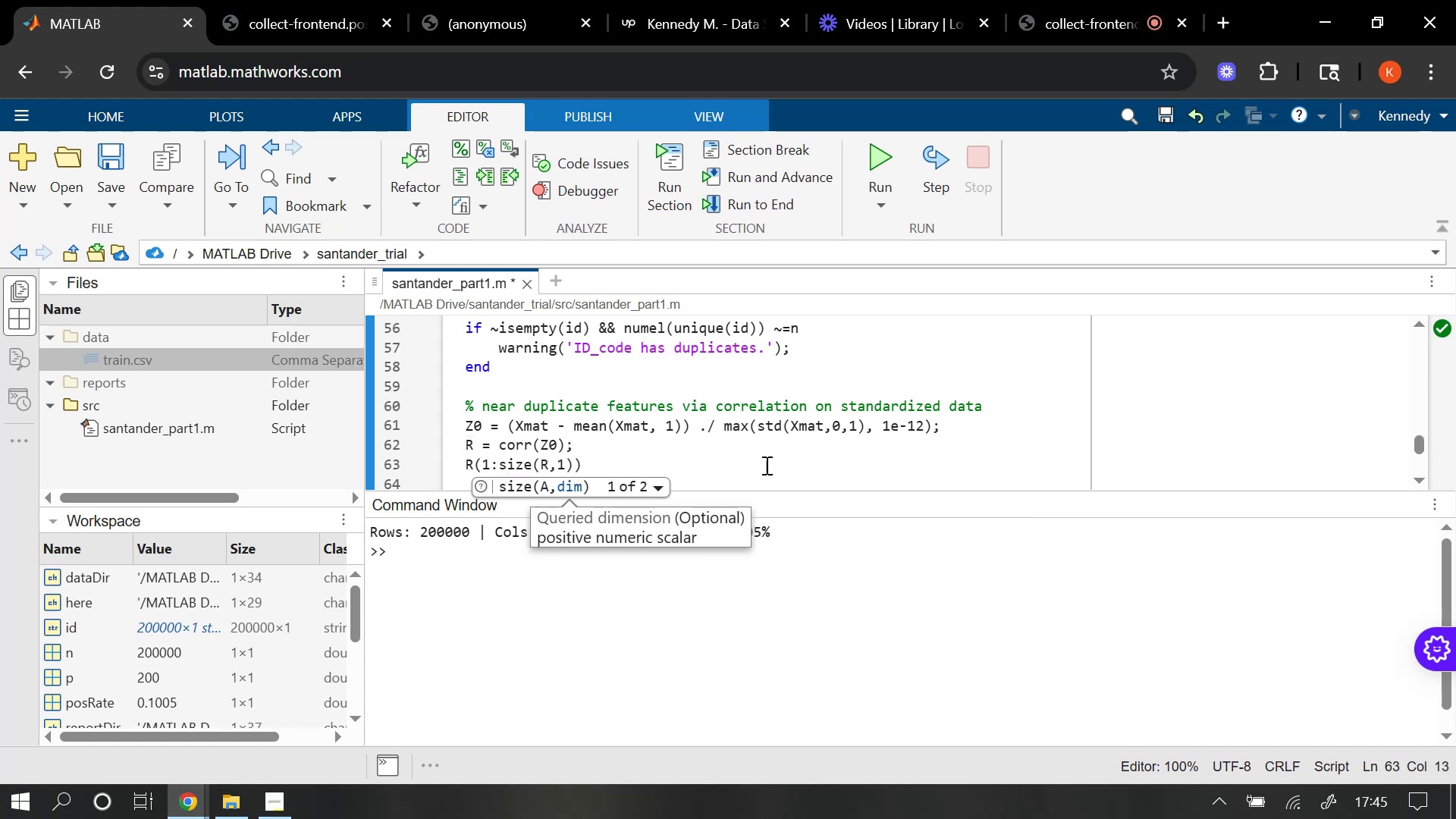 
key(ArrowRight)
 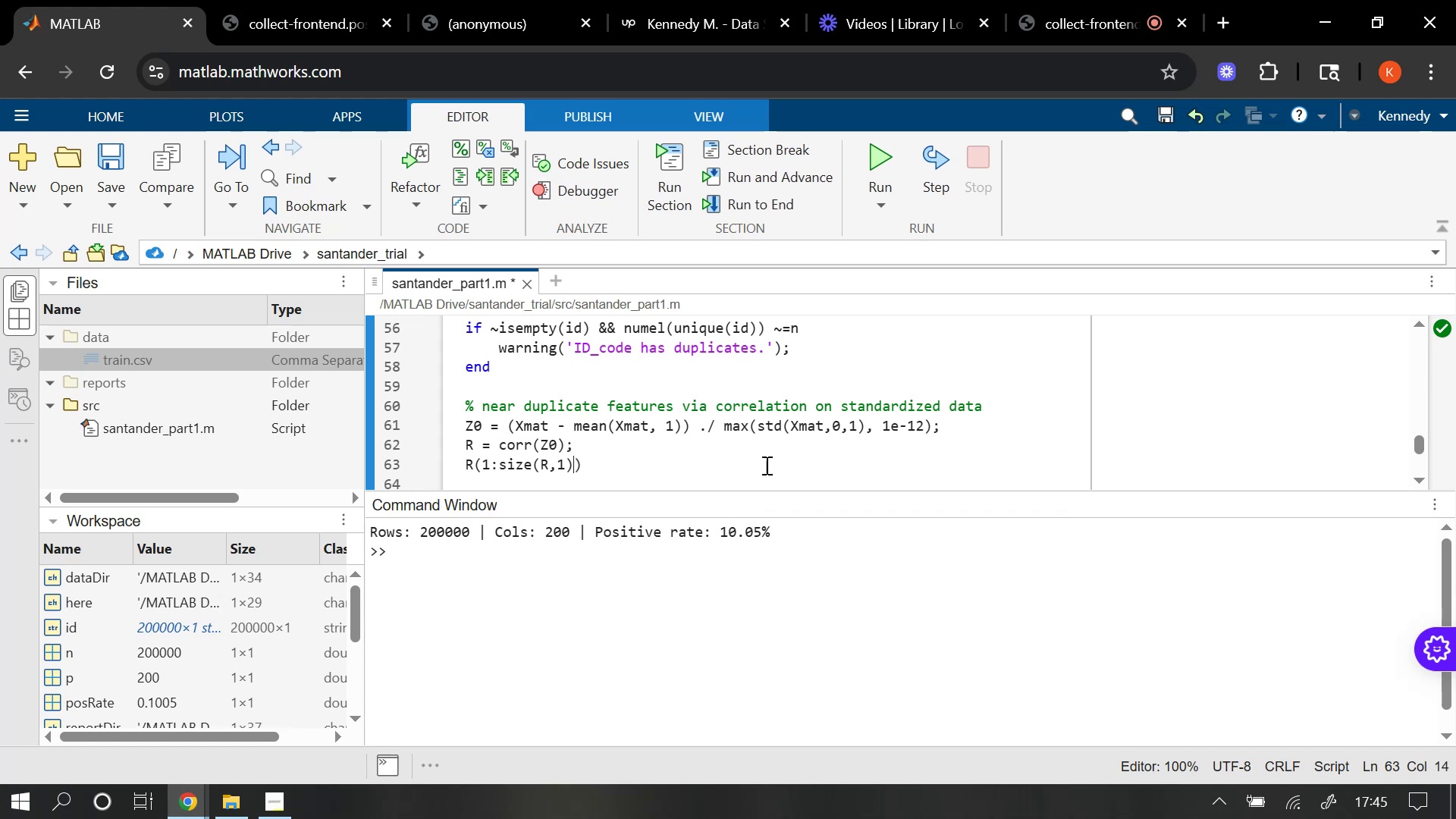 
type(+ 1)
key(Backspace)
key(Backspace)
type(1 )
key(Backspace)
type(: END)
key(Backspace)
key(Backspace)
key(Backspace)
key(Backspace)
type(end)
 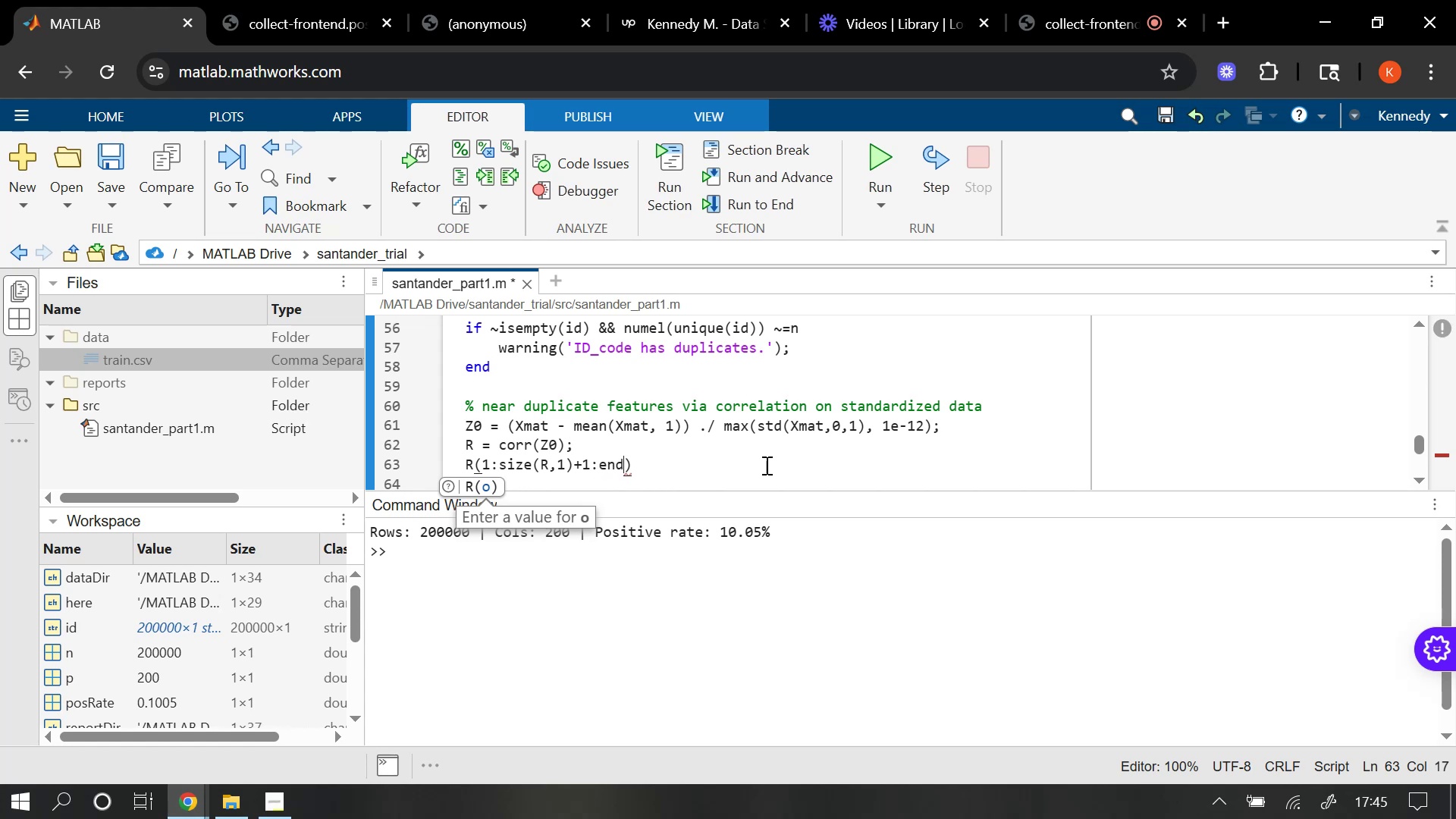 
key(ArrowRight)
 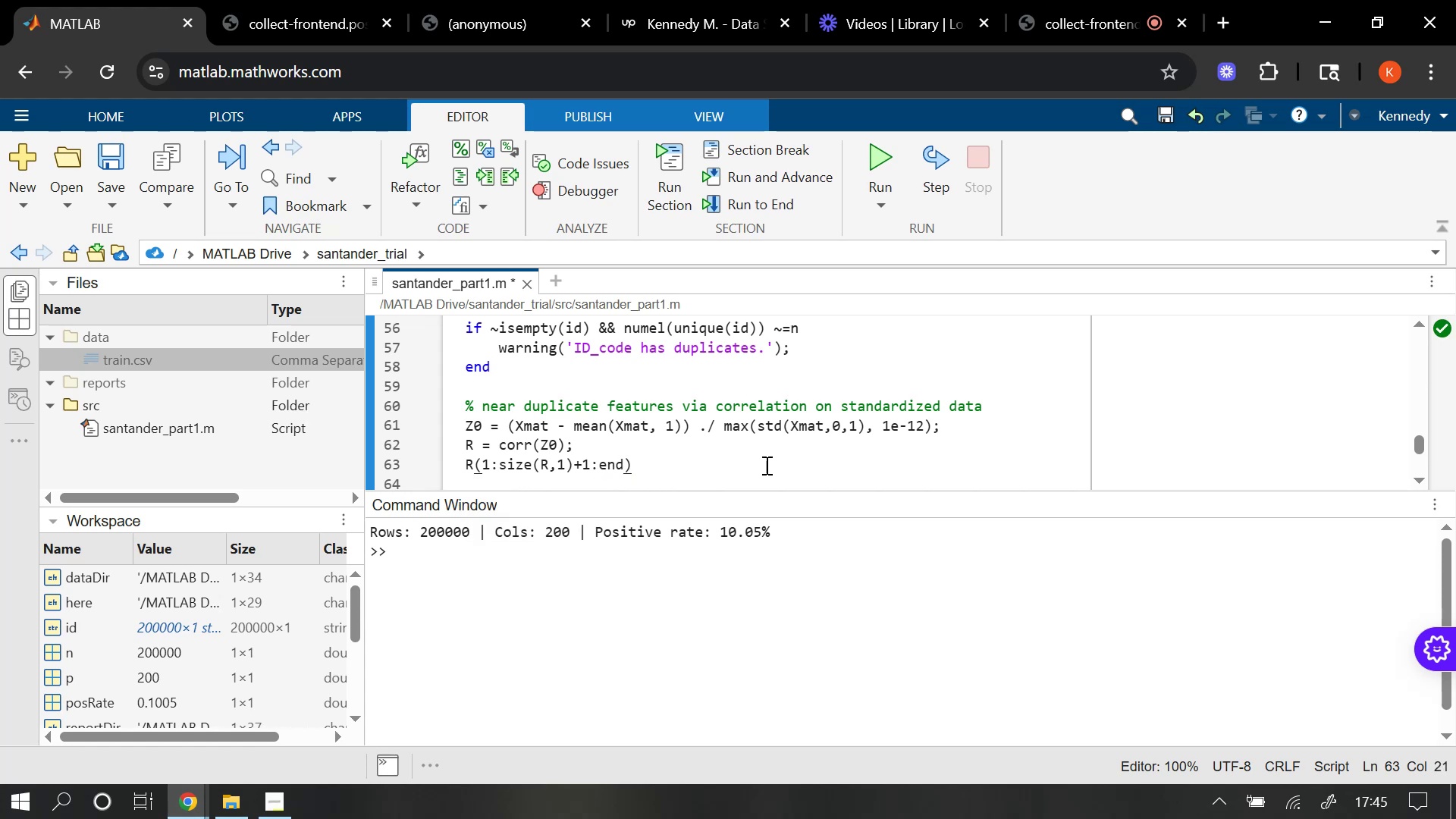 
key(Equal)
 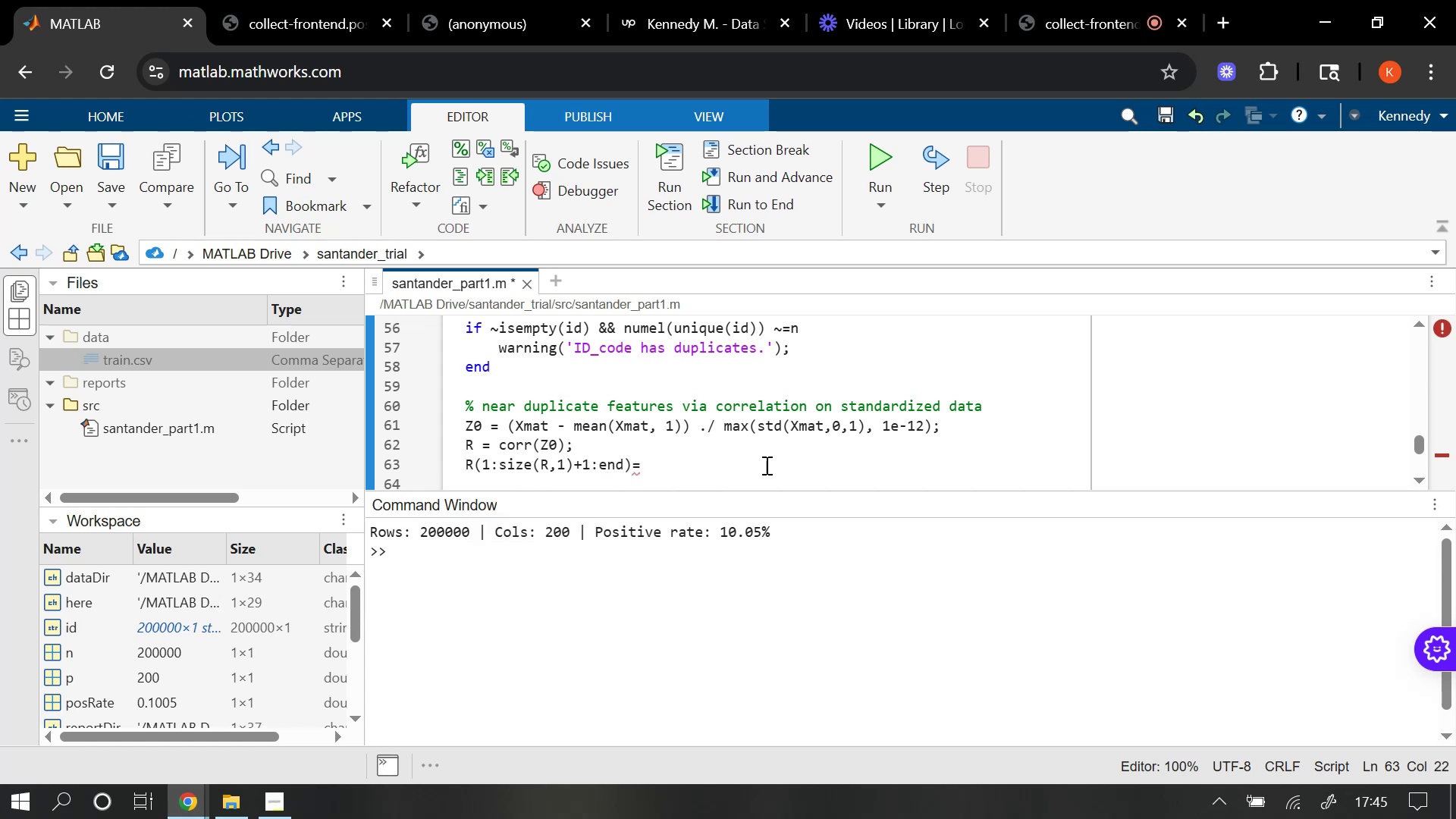 
key(0)
 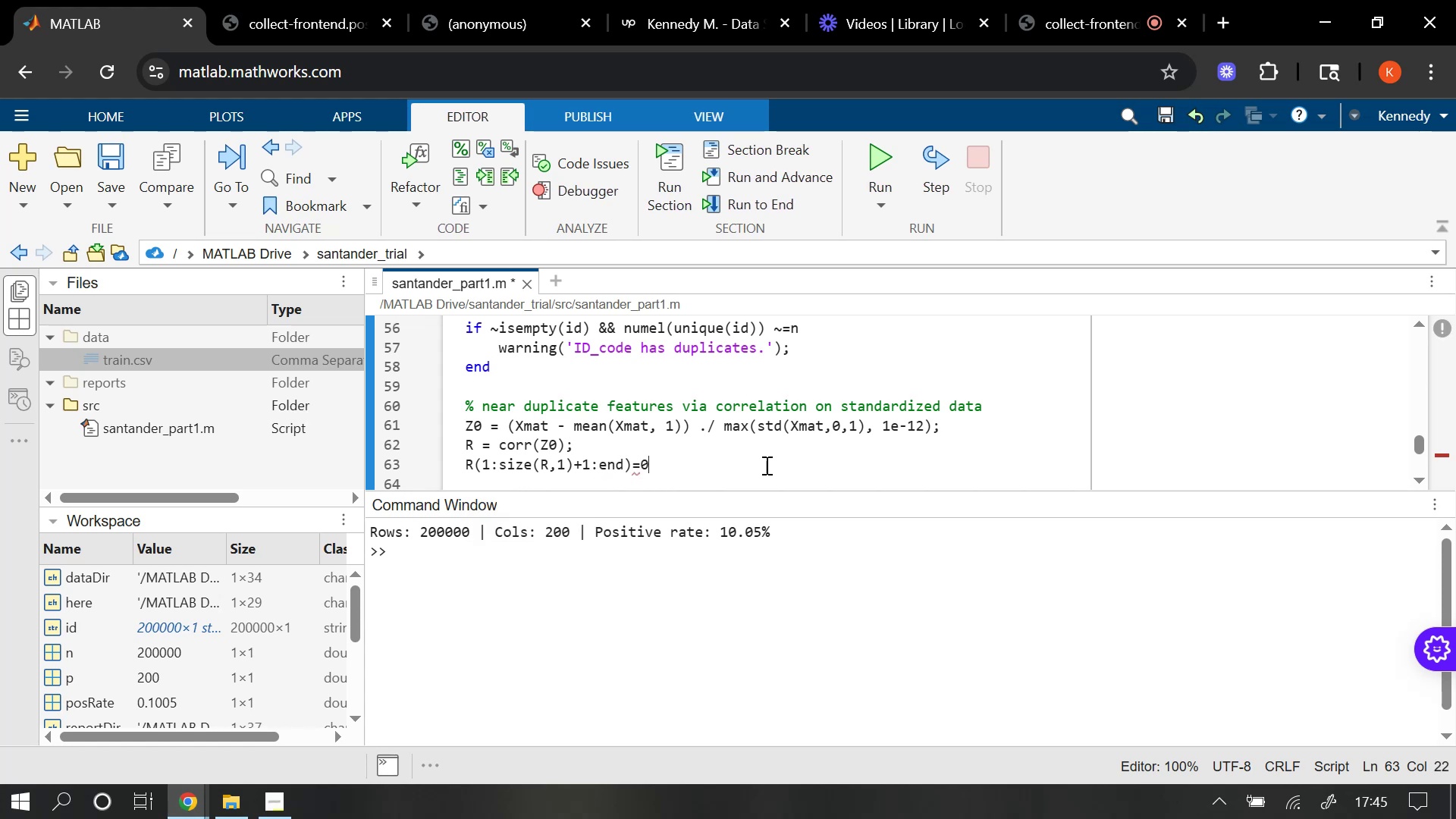 
key(Semicolon)
 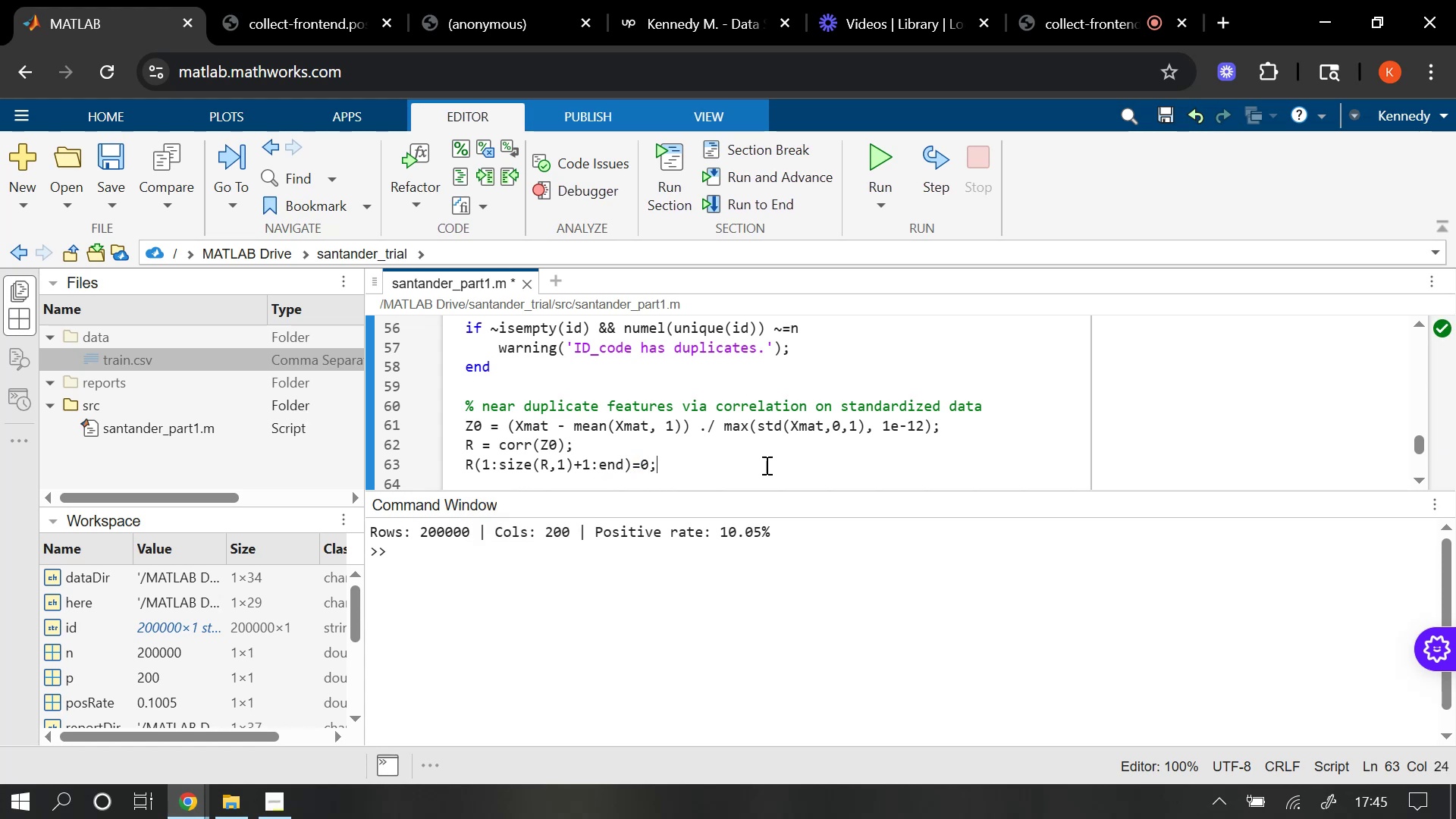 
key(Enter)
 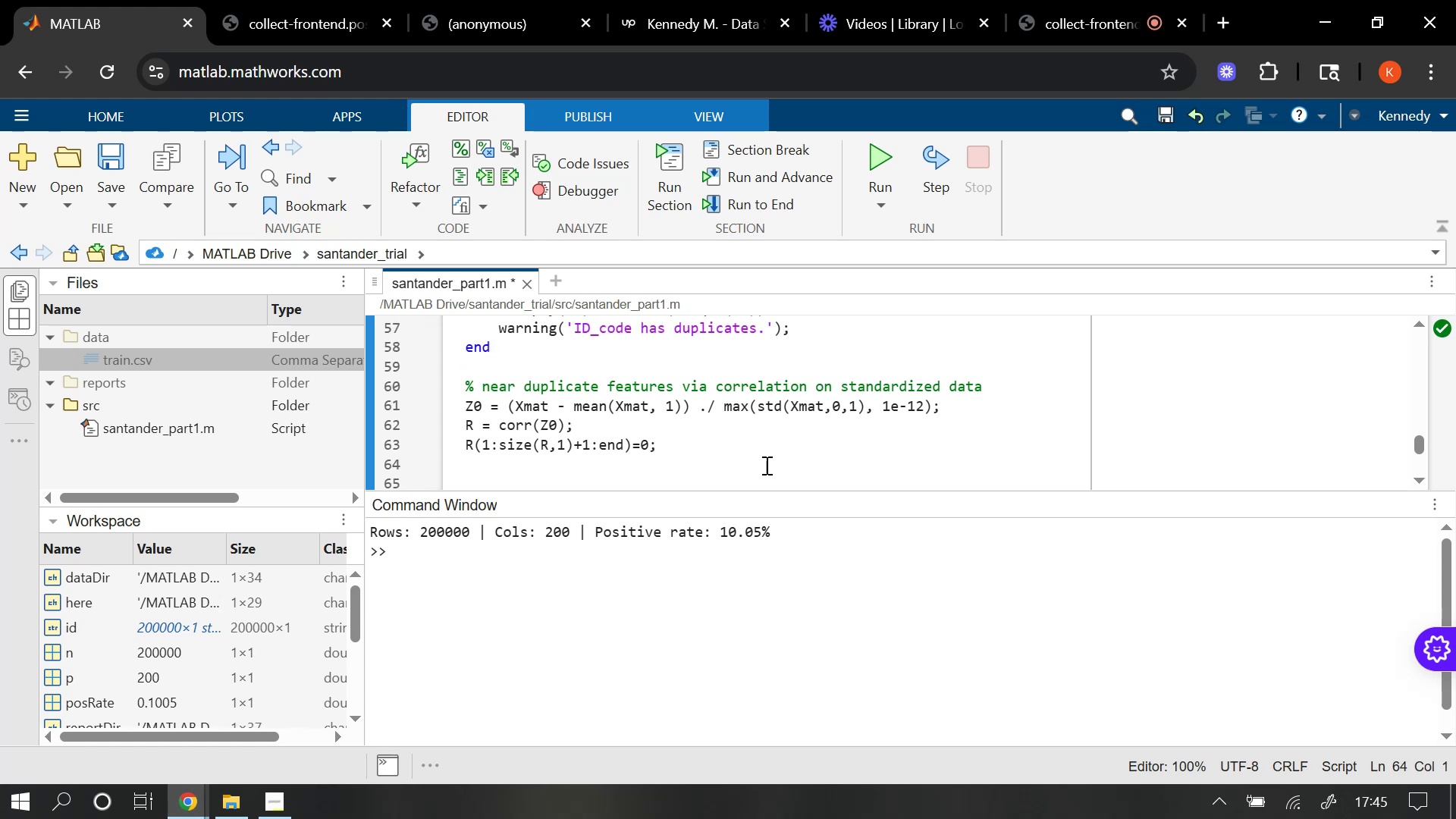 
type(dupPairs =find)
 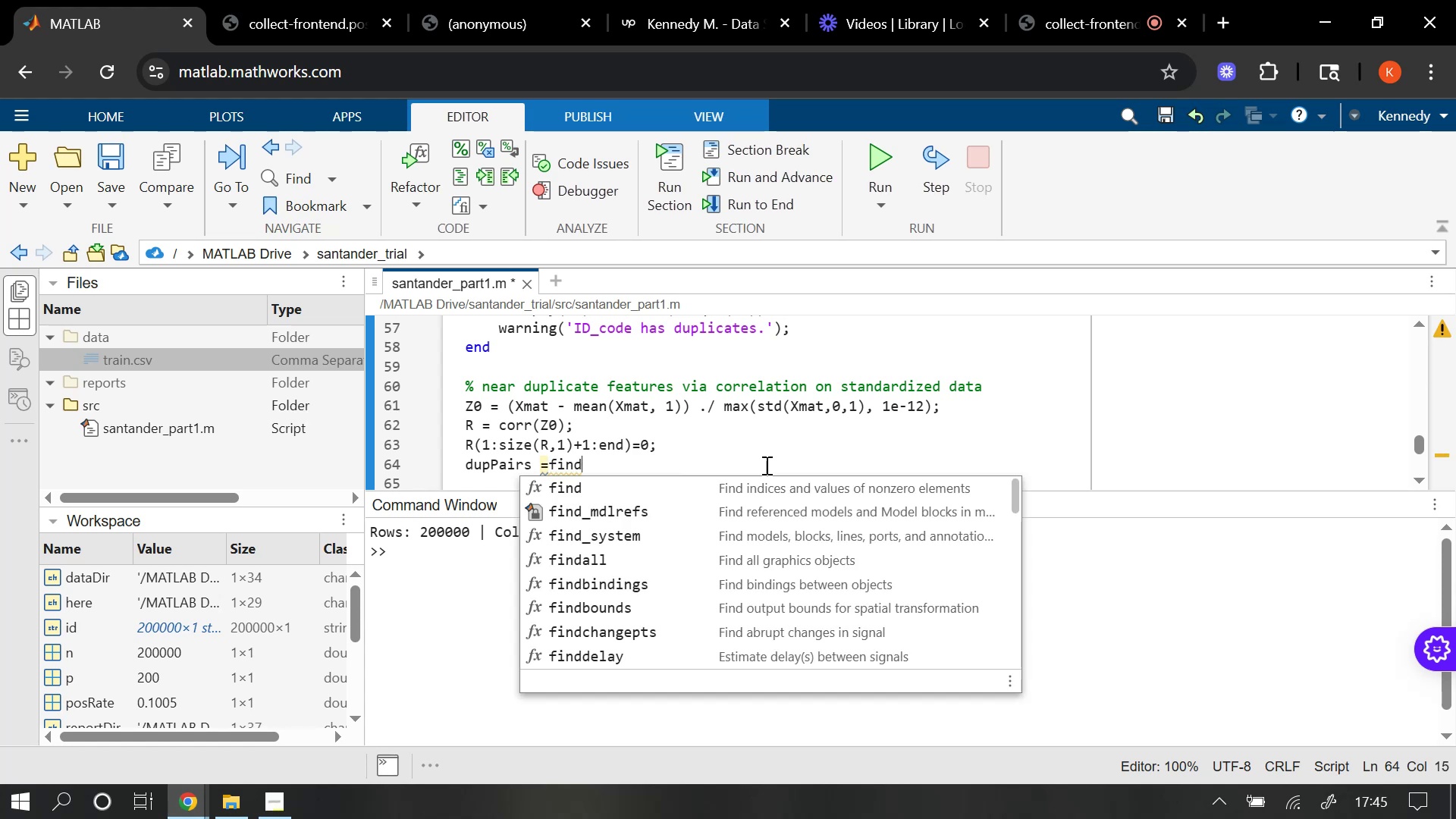 
type((triy)
key(Backspace)
type(u)
 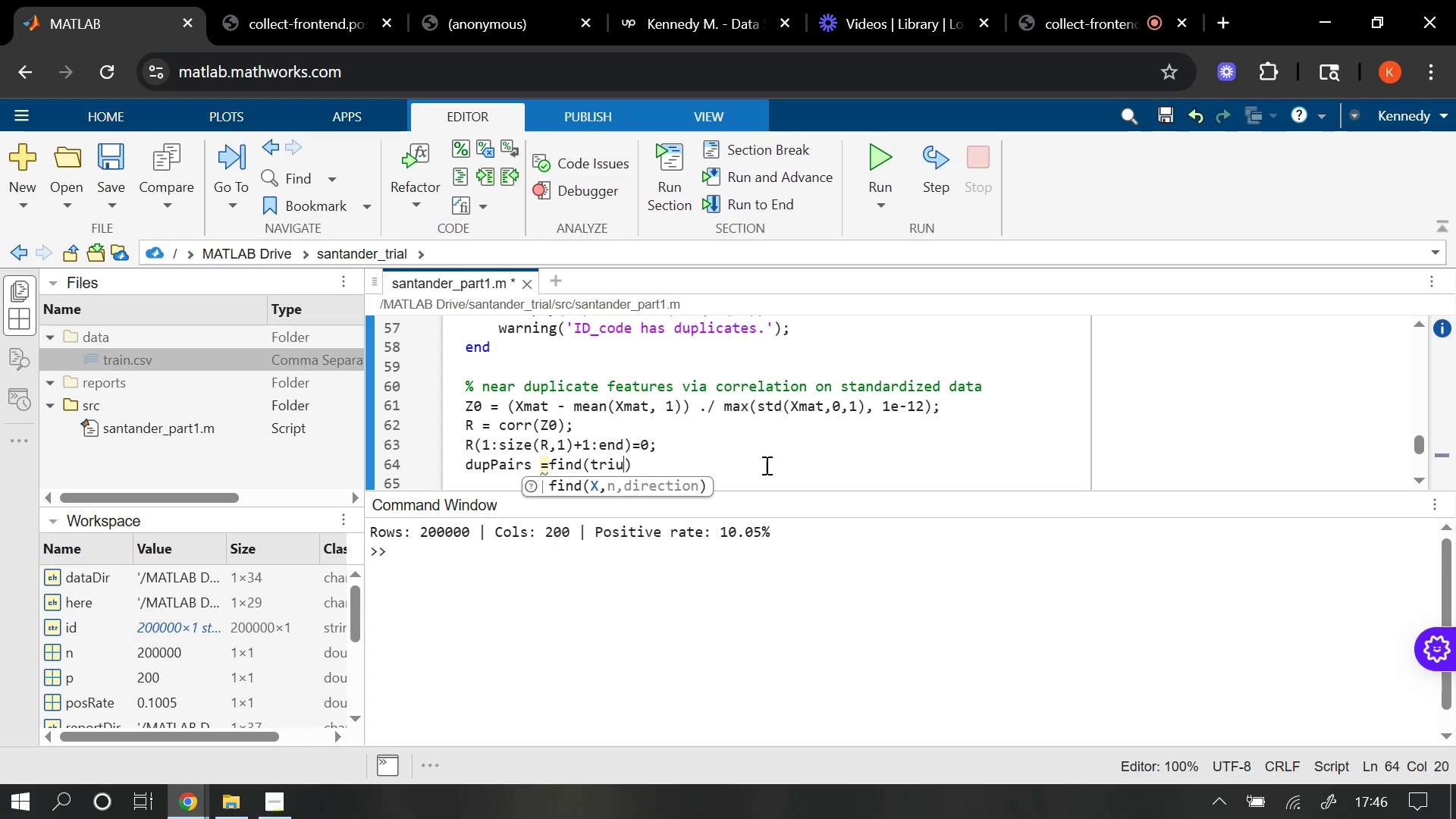 
wait(5.94)
 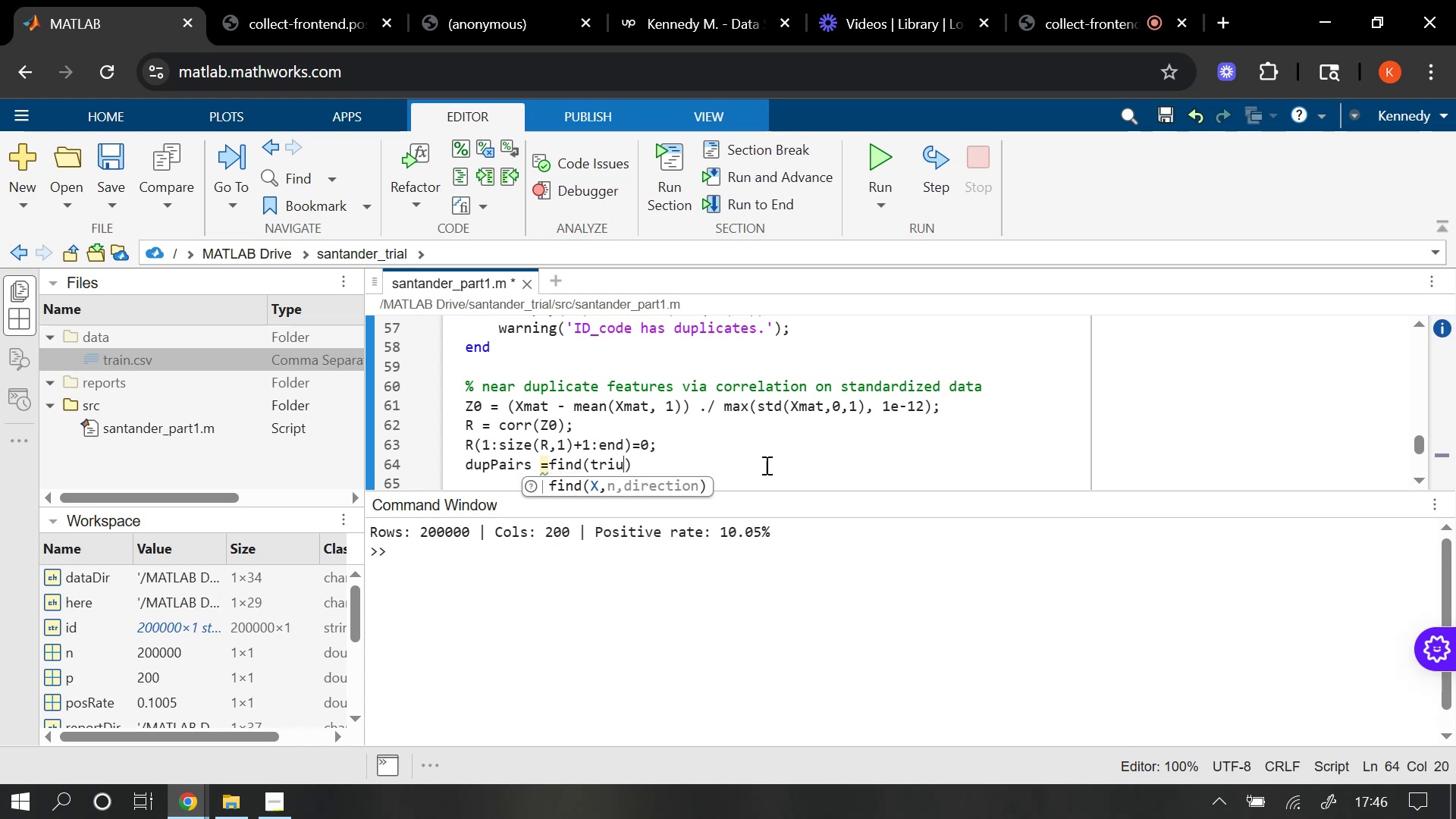 
type((abs)
 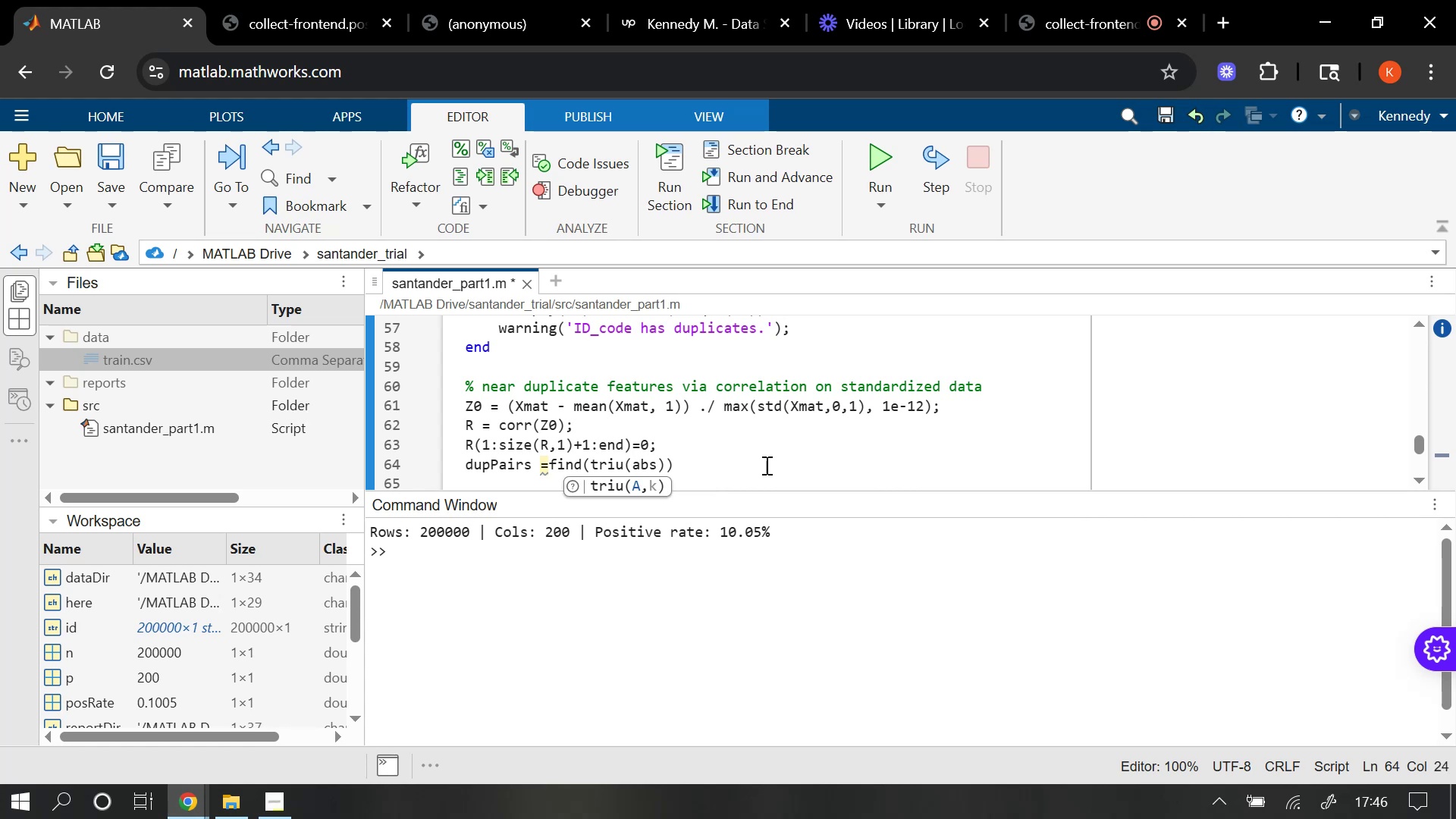 
key(Shift+9)
 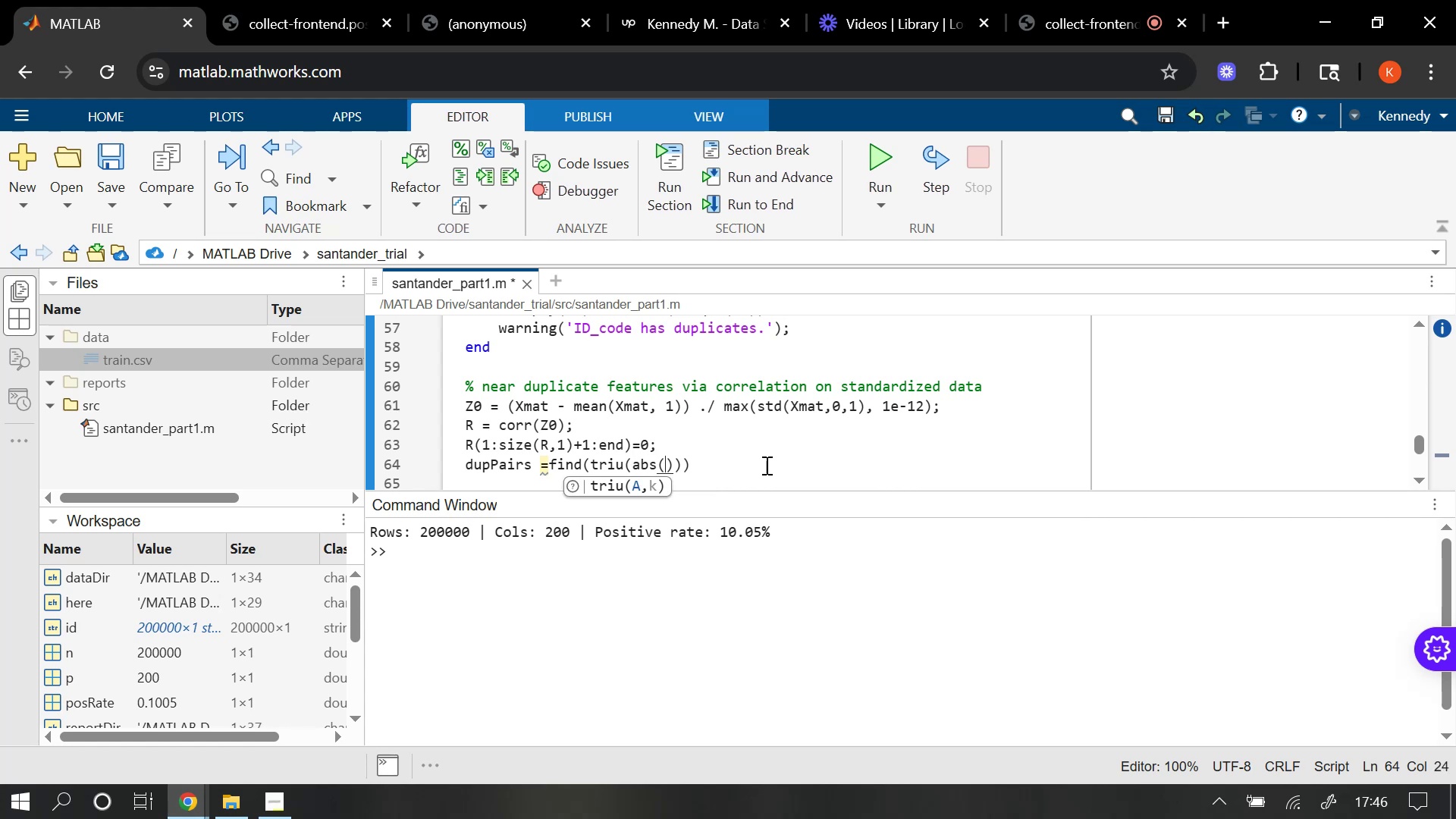 
key(CapsLock)
 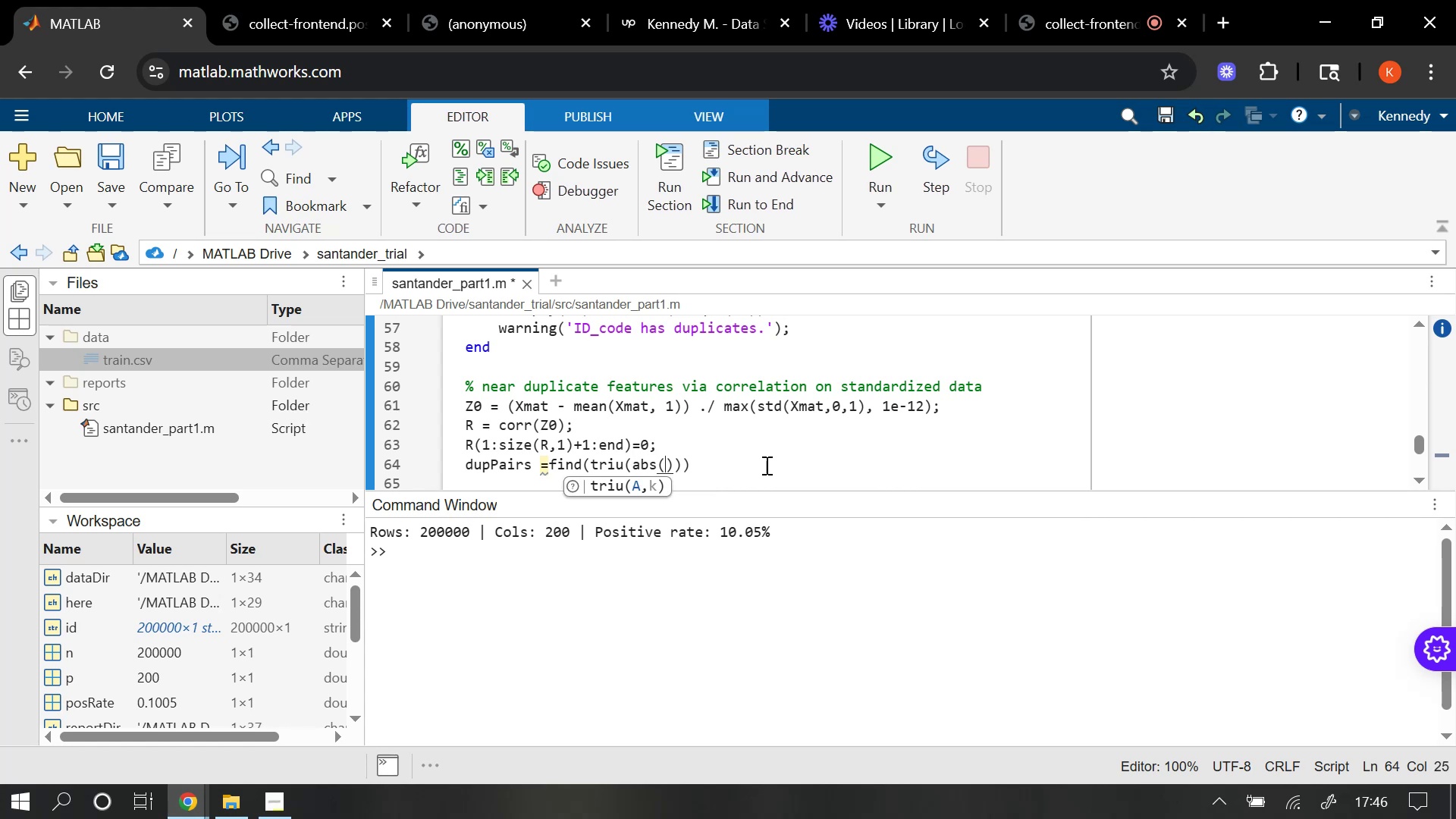 
key(R)
 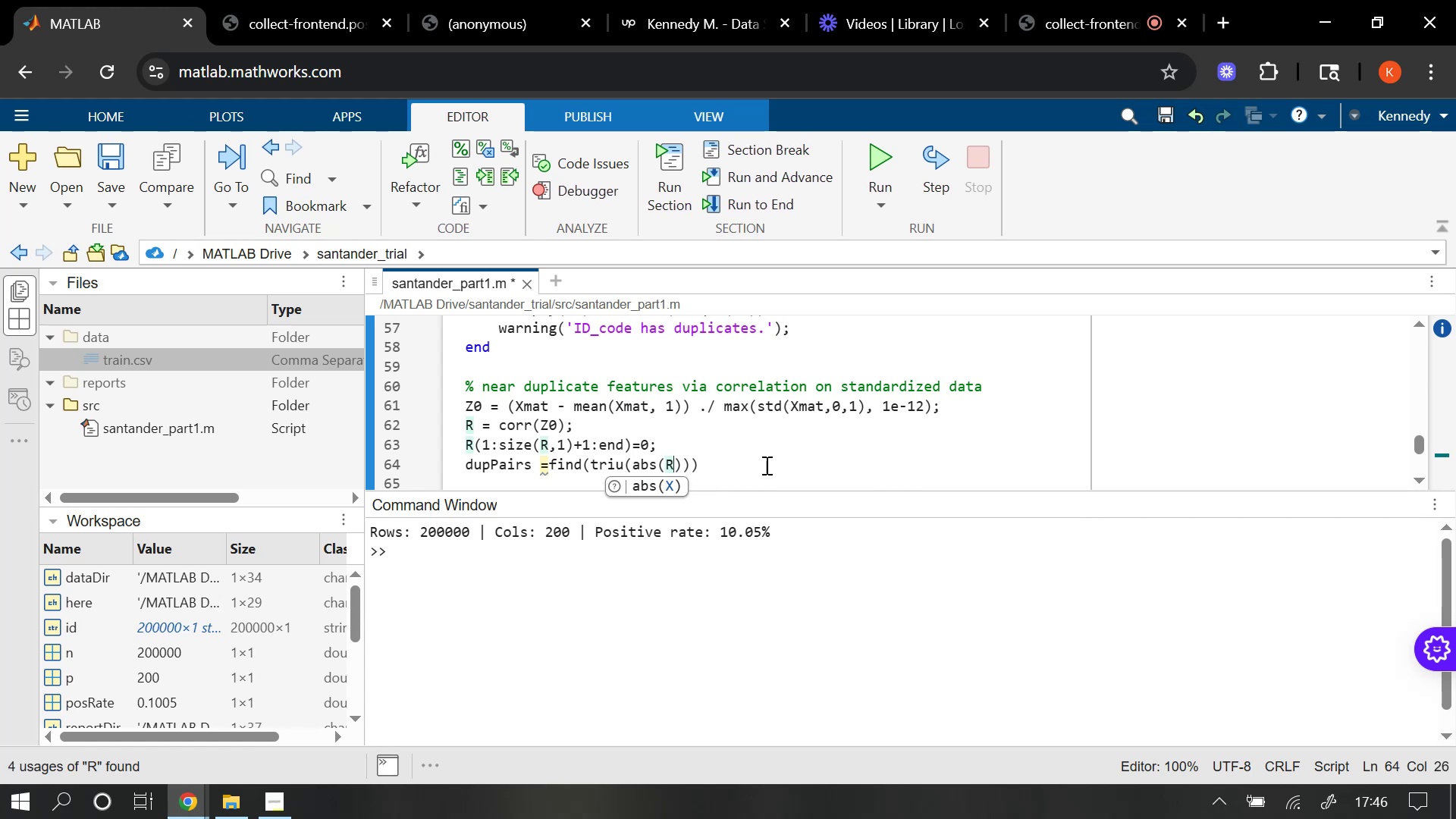 
key(ArrowRight)
 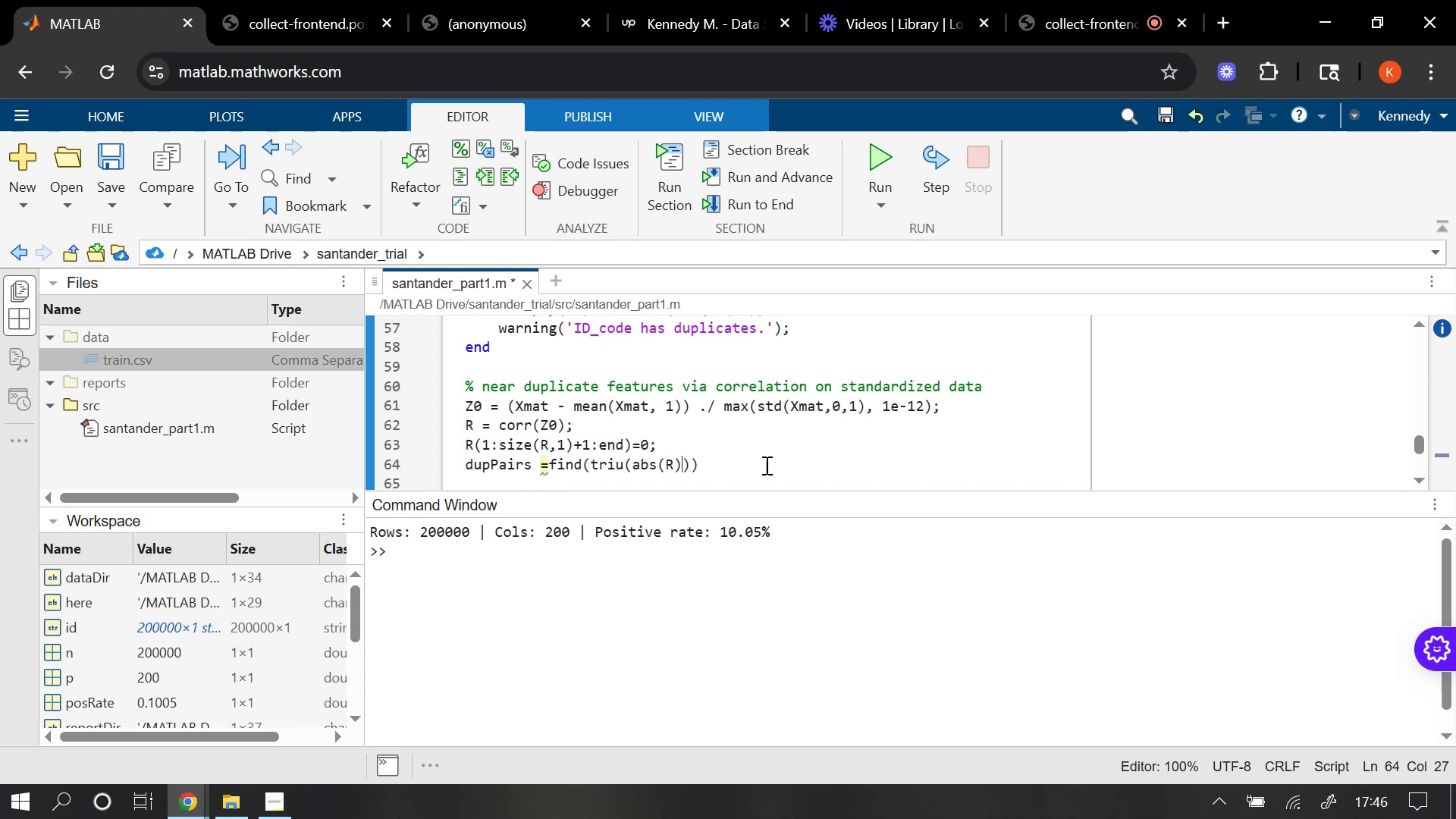 
type( >0.9999.)
key(Backspace)
type(,1)
 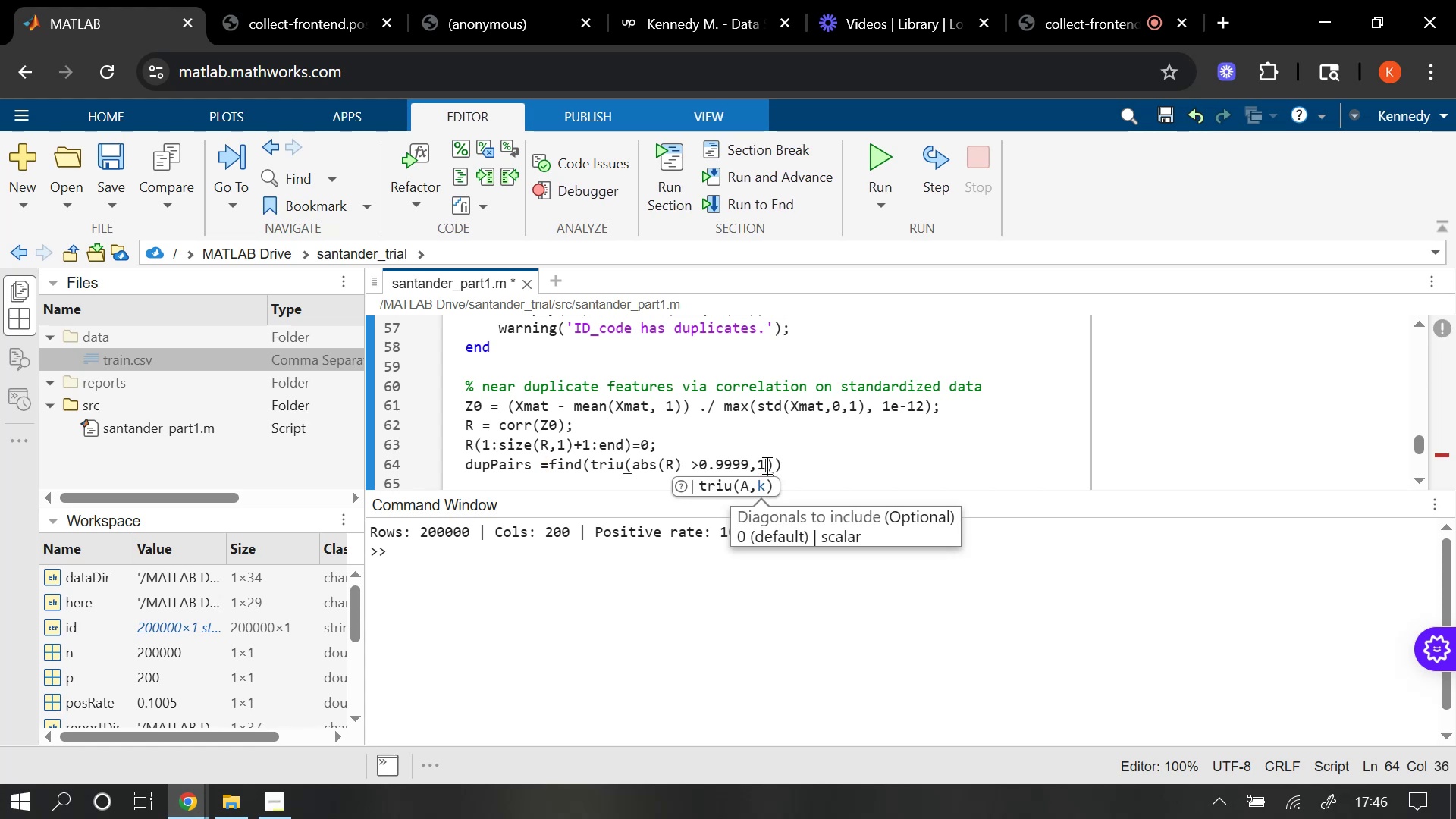 
key(ArrowRight)
 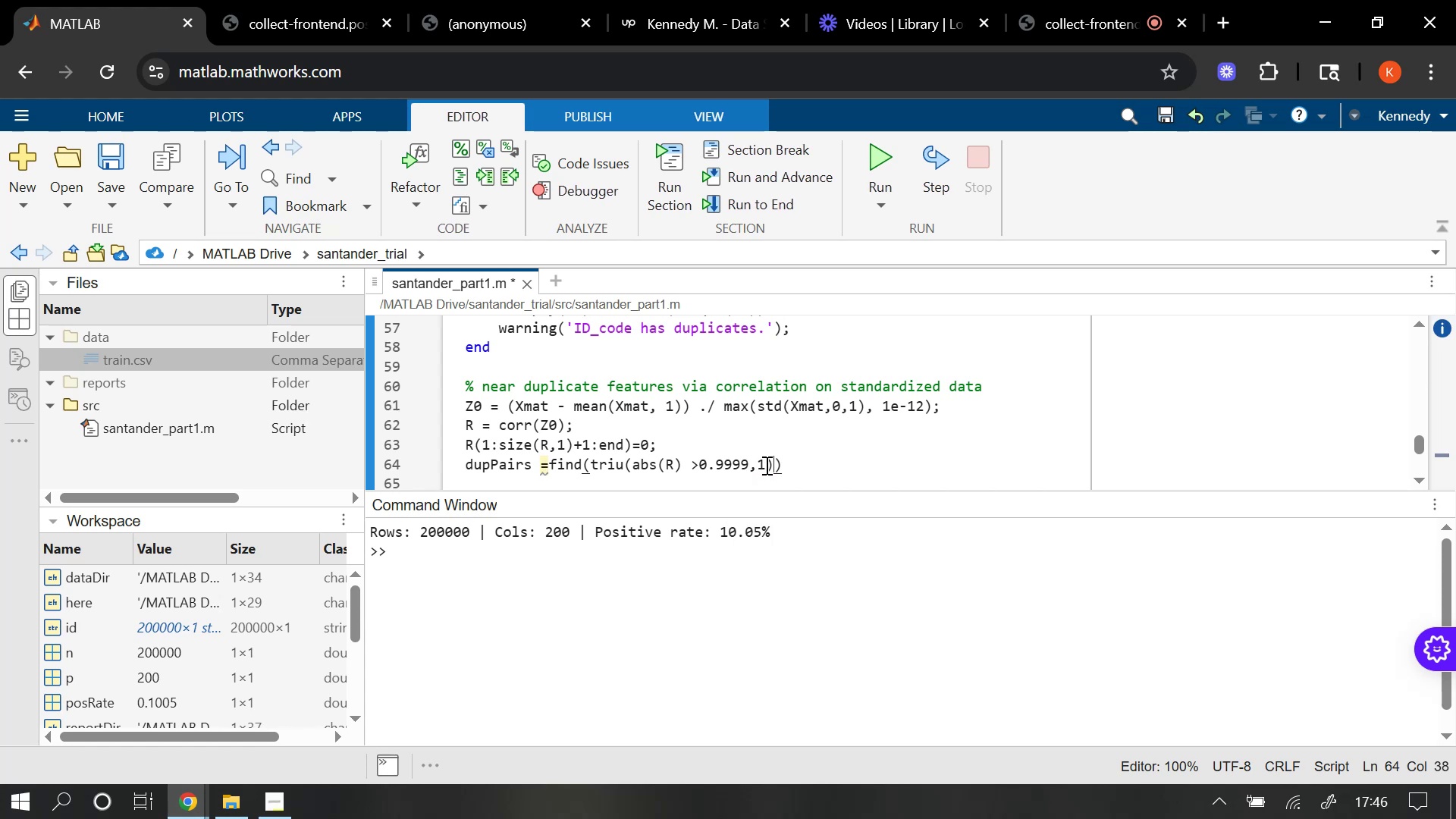 
key(ArrowRight)
 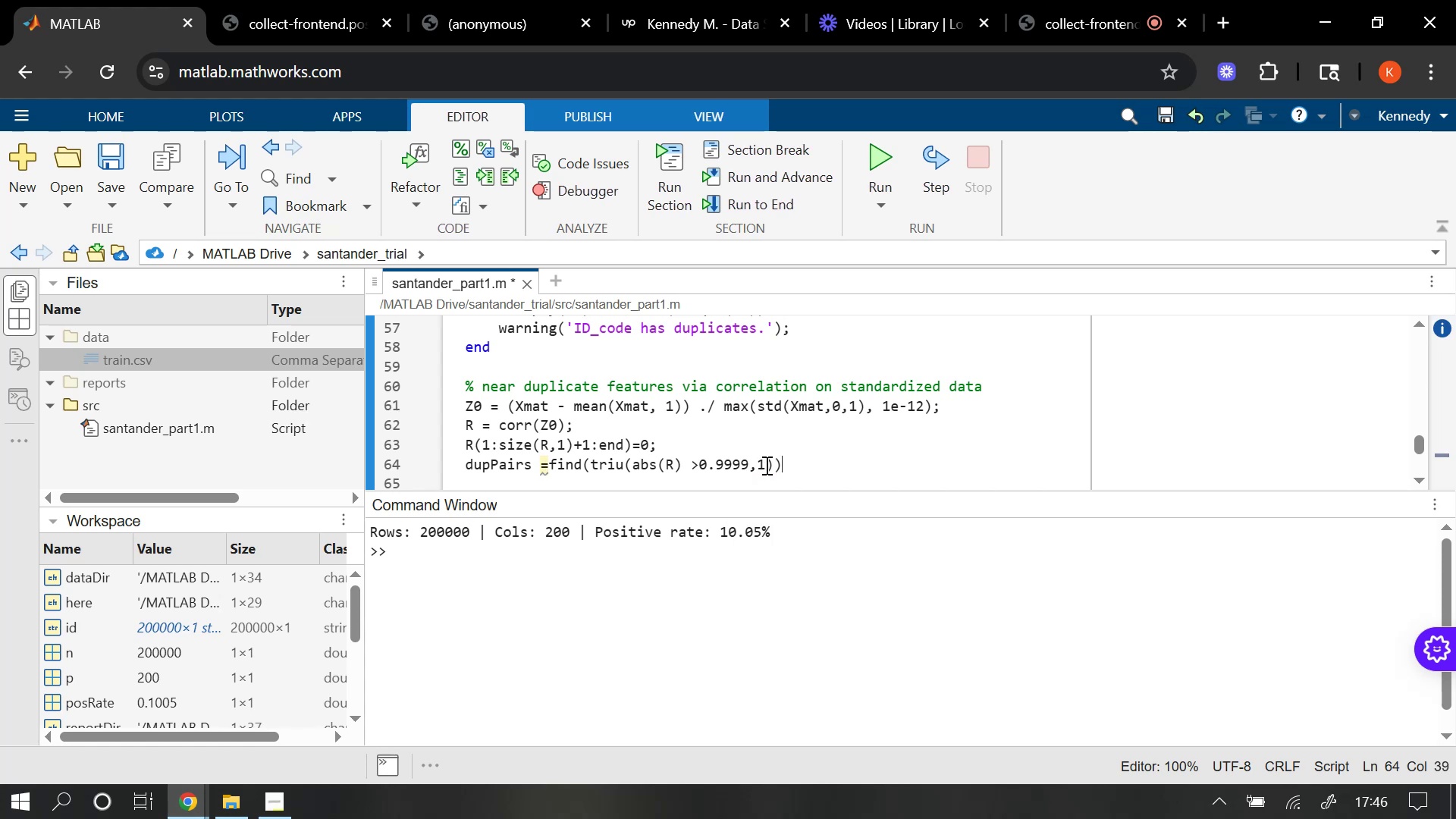 
key(Semicolon)
 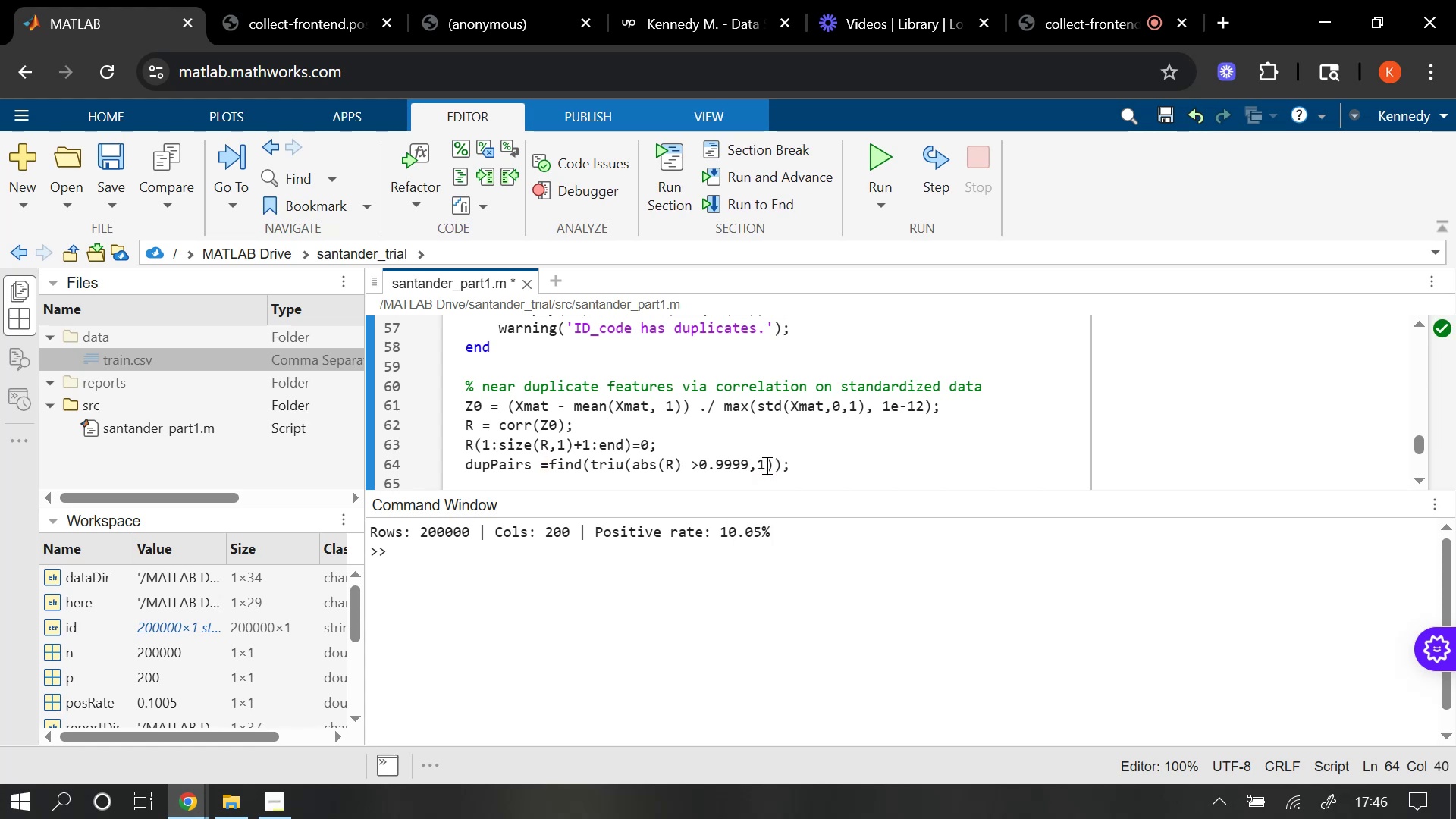 
key(Enter)
 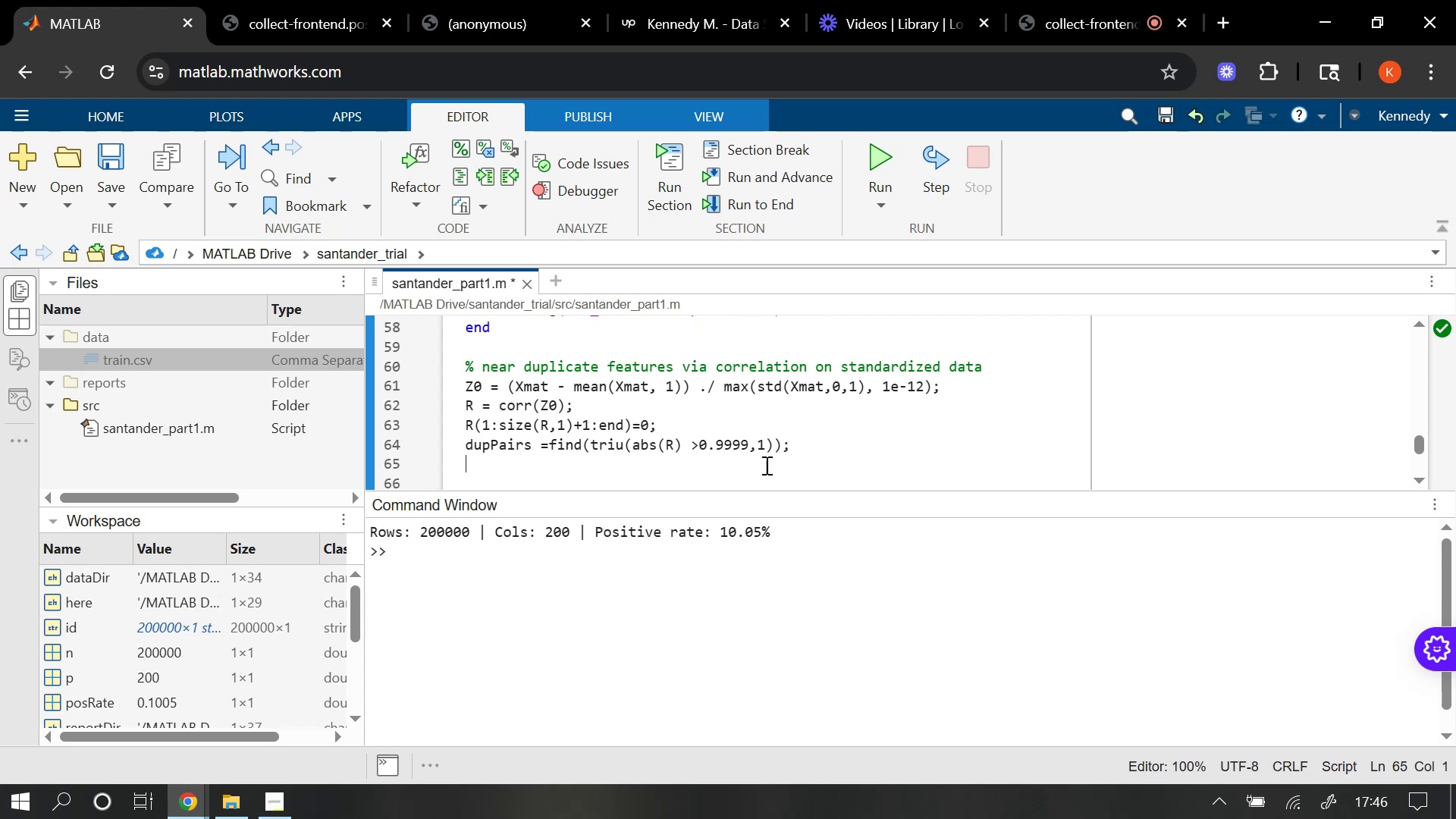 
type(F)
key(Backspace)
type(fpriny)
key(Backspace)
type(tf('Highly collinear pao)
key(Backspace)
type(uir)
key(Backspace)
key(Backspace)
key(Backspace)
type(irs (|r|)
 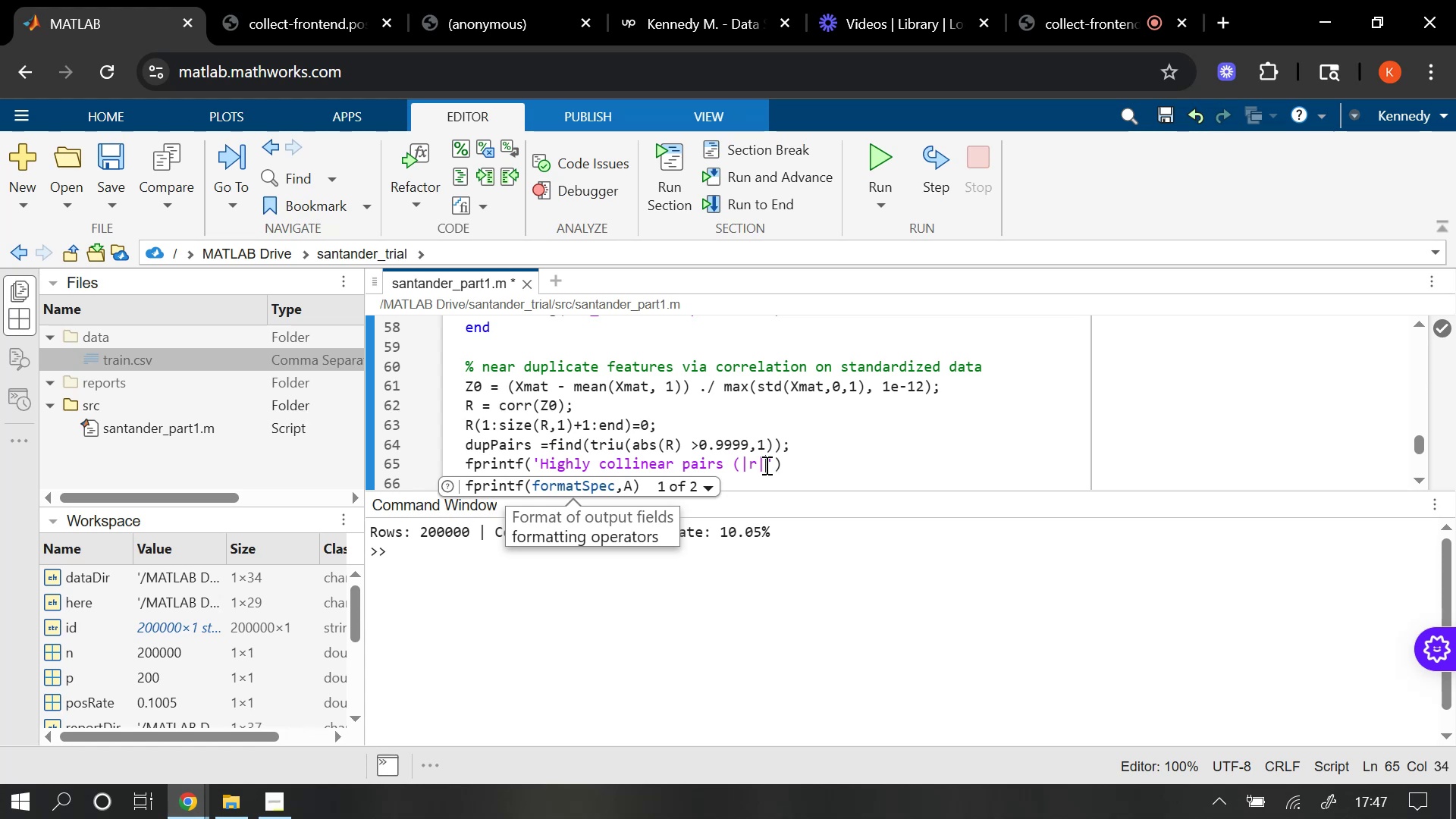 
type(>0.9999)
 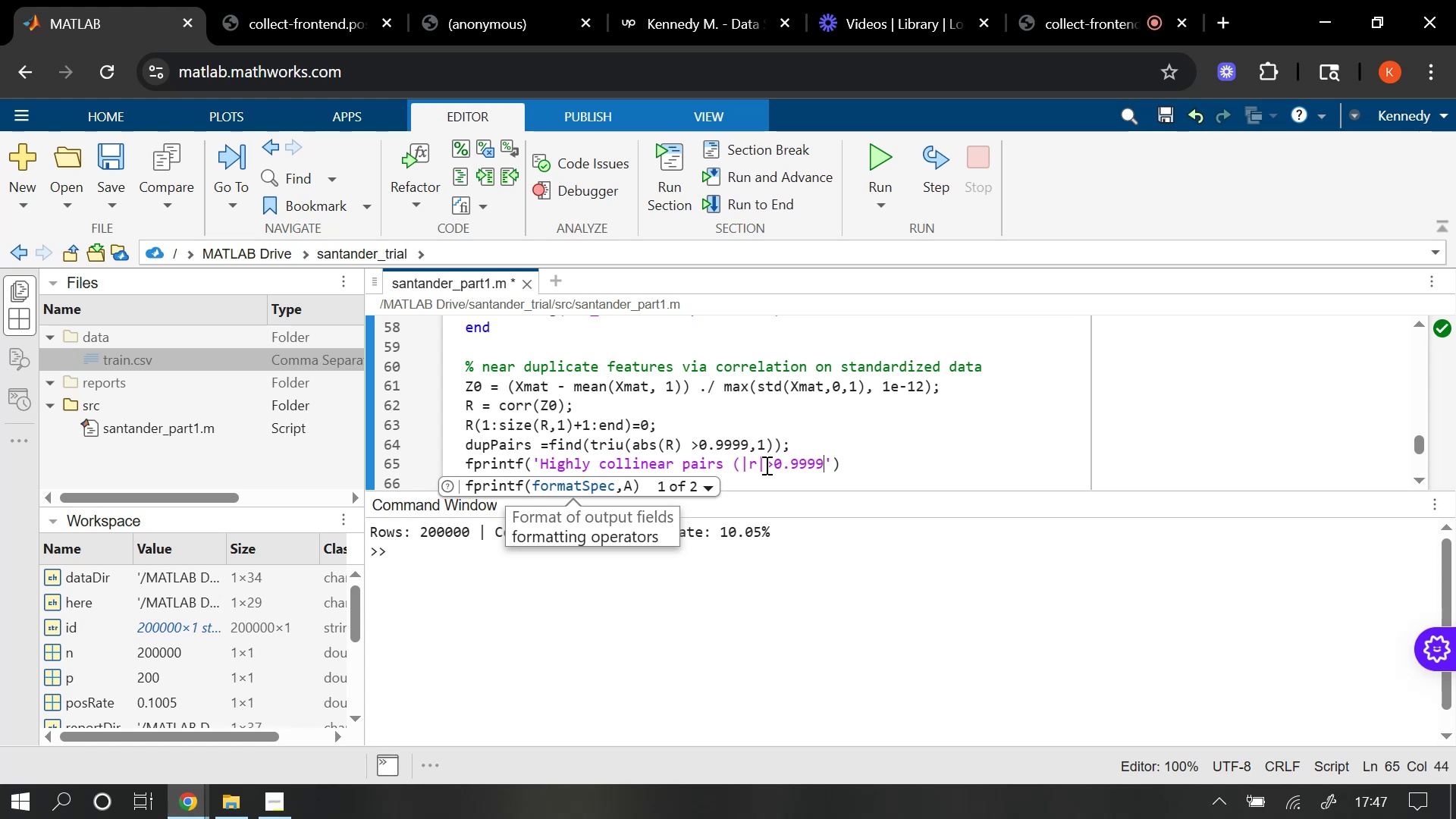 
key(ArrowRight)
 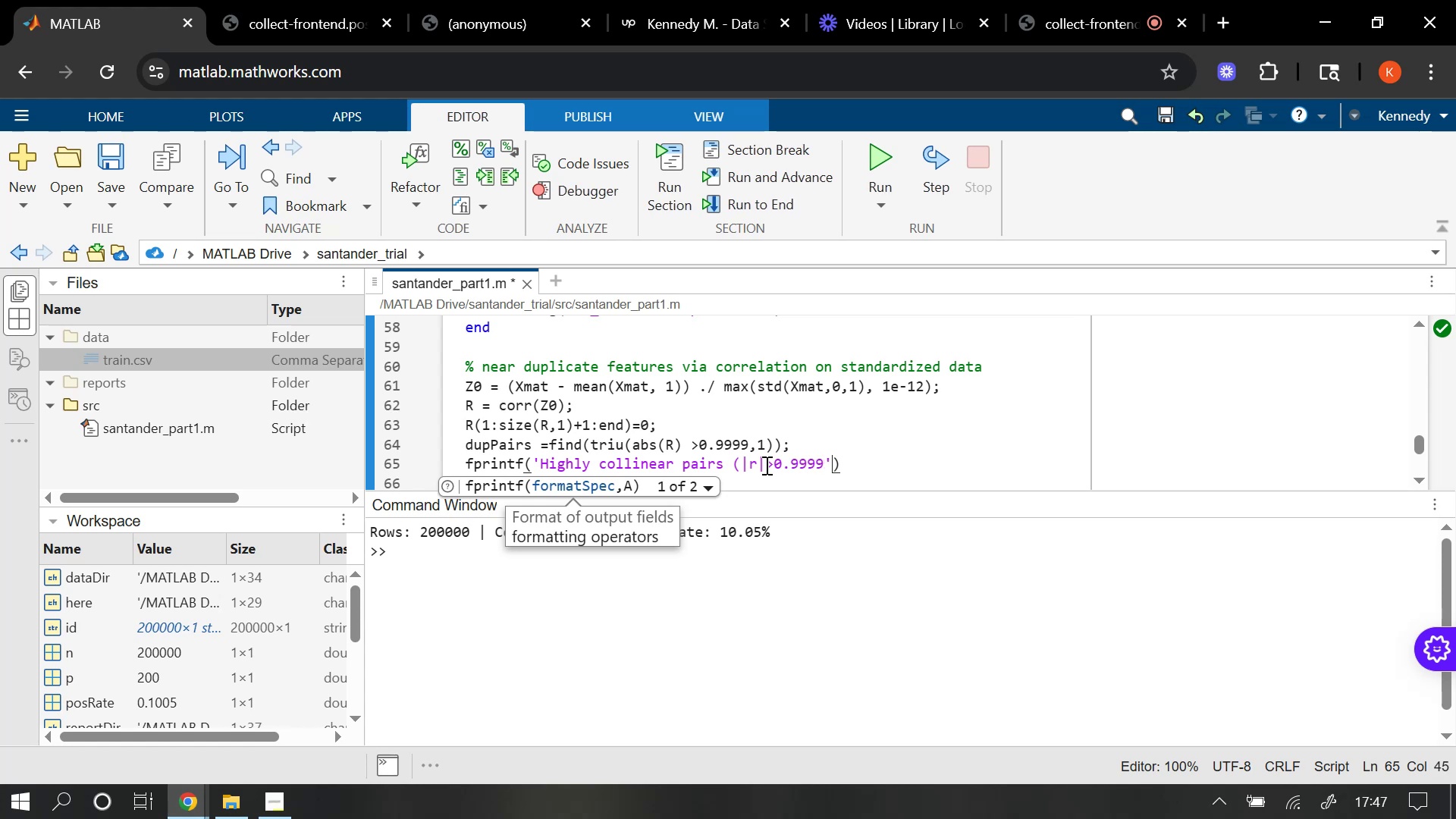 
key(ArrowRight)
 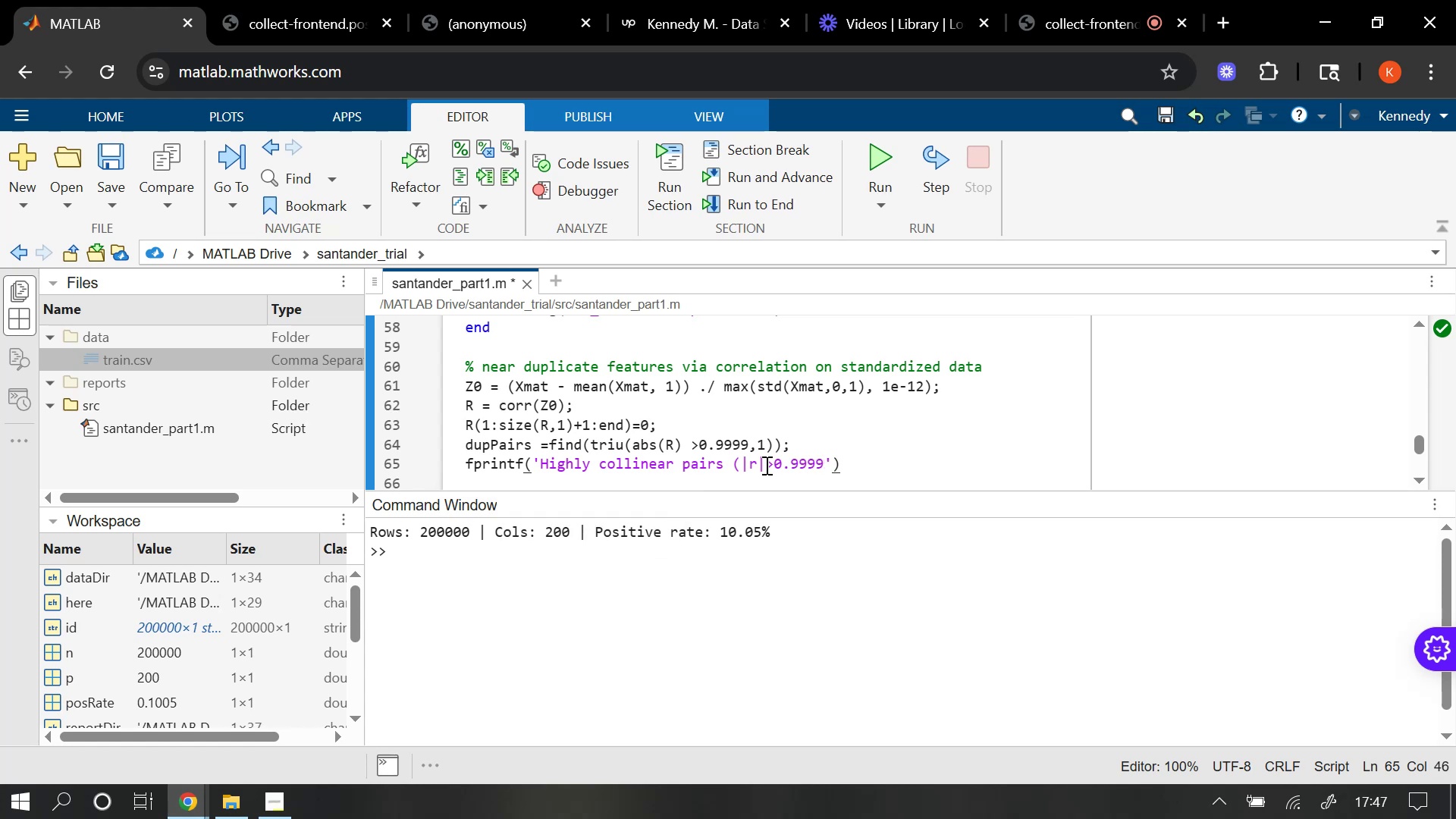 
hold_key(key=ShiftRight, duration=1.51)
 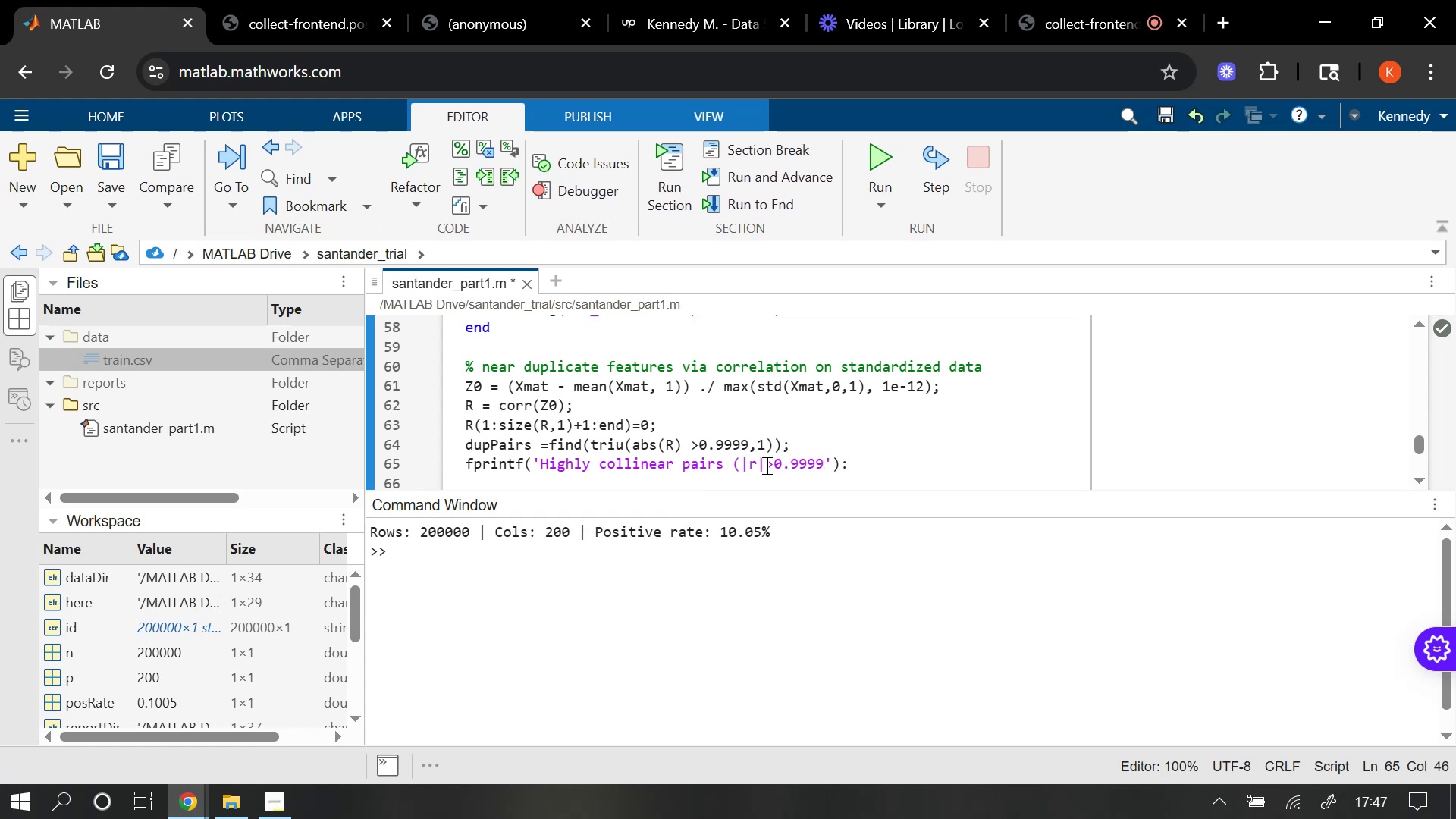 
key(Shift+Semicolon)
 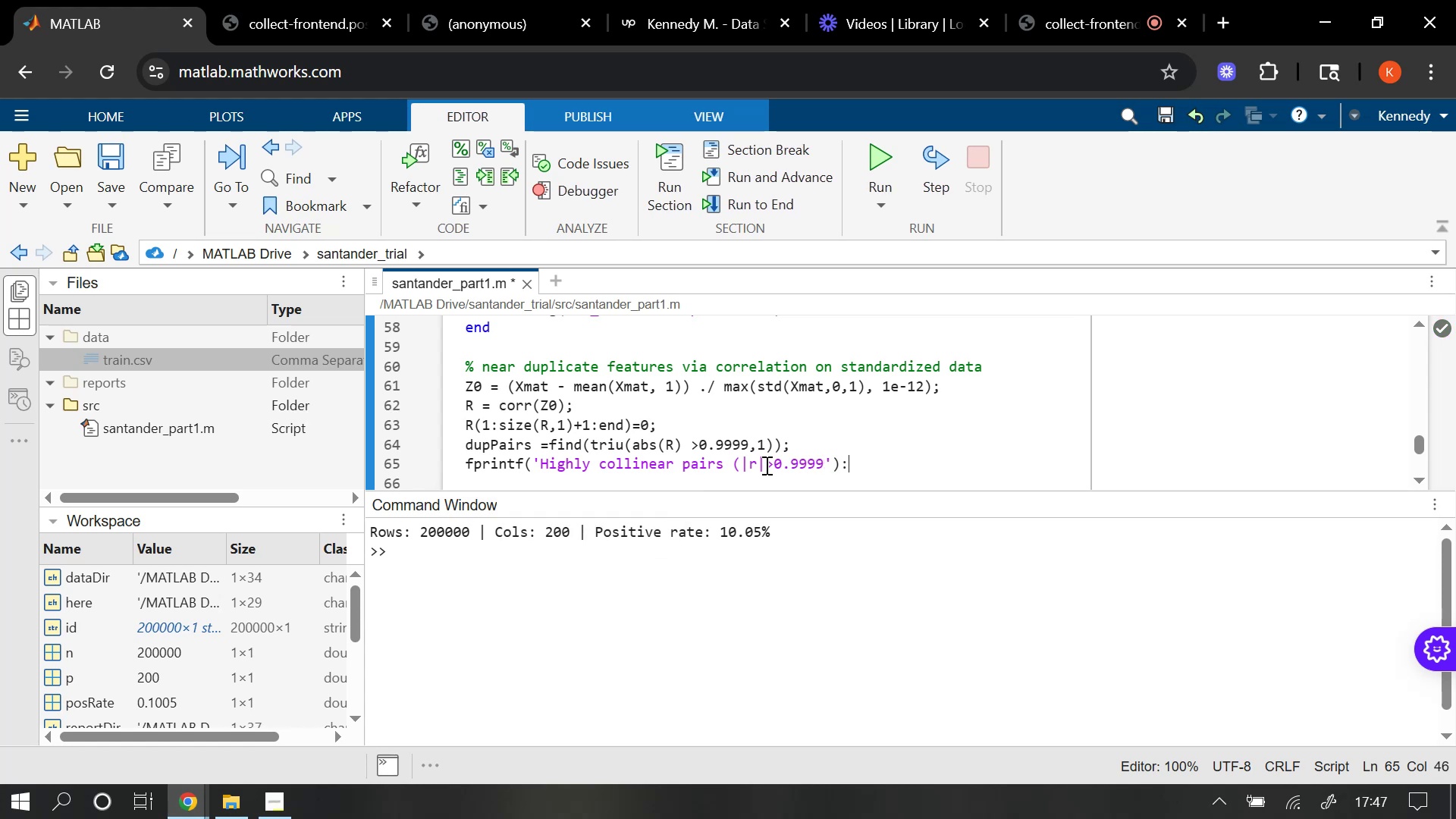 
key(Space)
 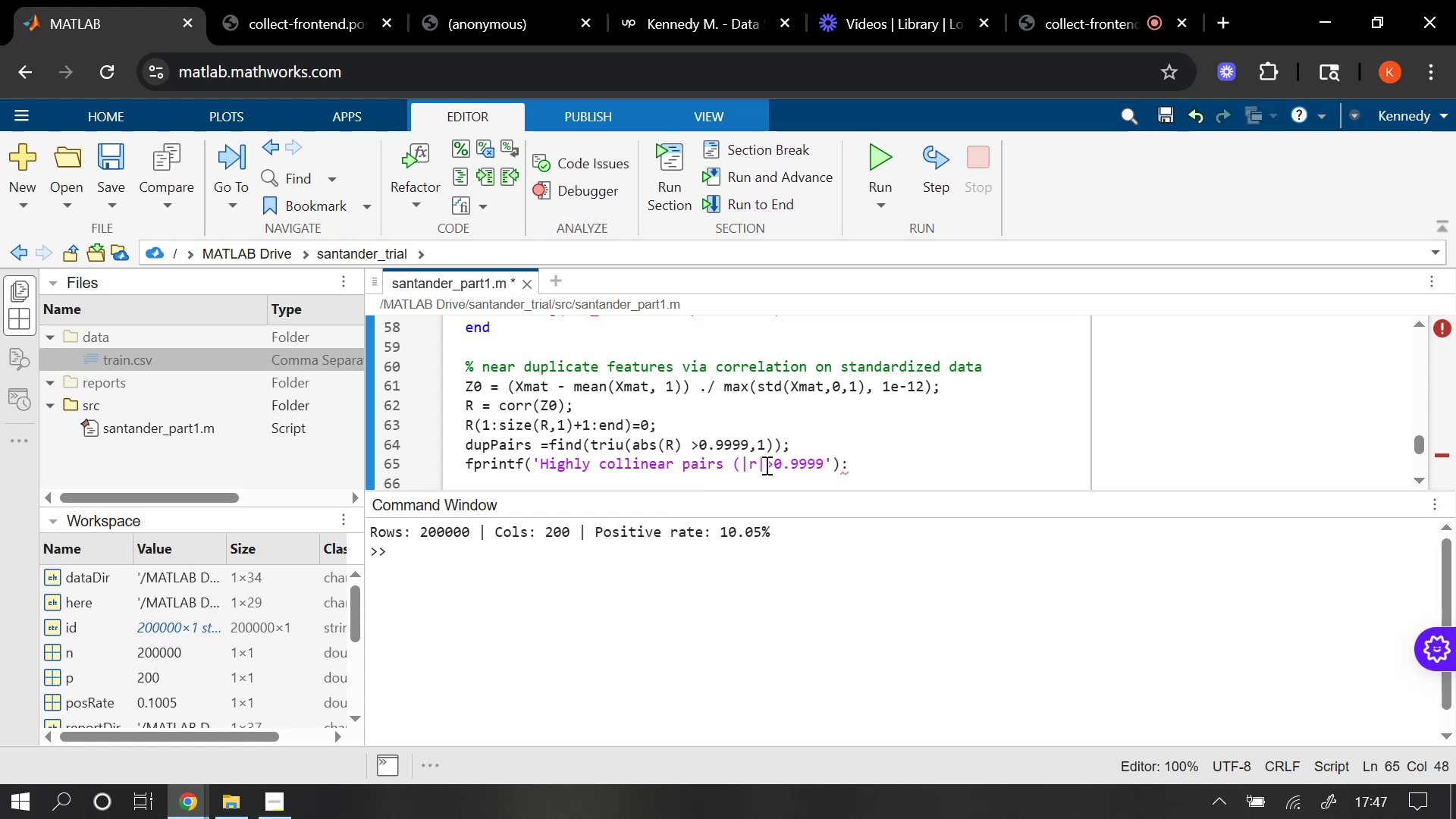 
key(Shift+5)
 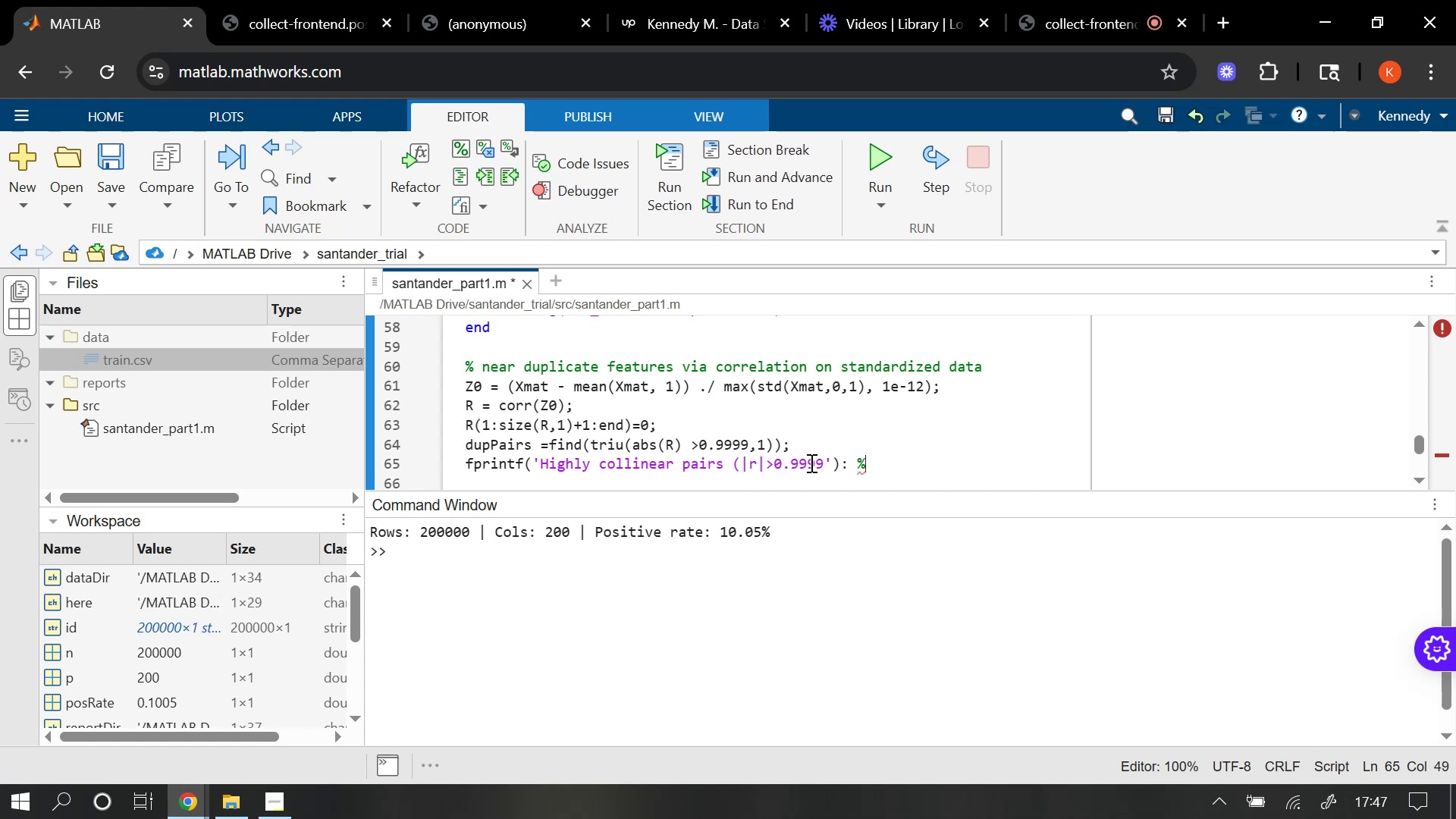 
wait(6.84)
 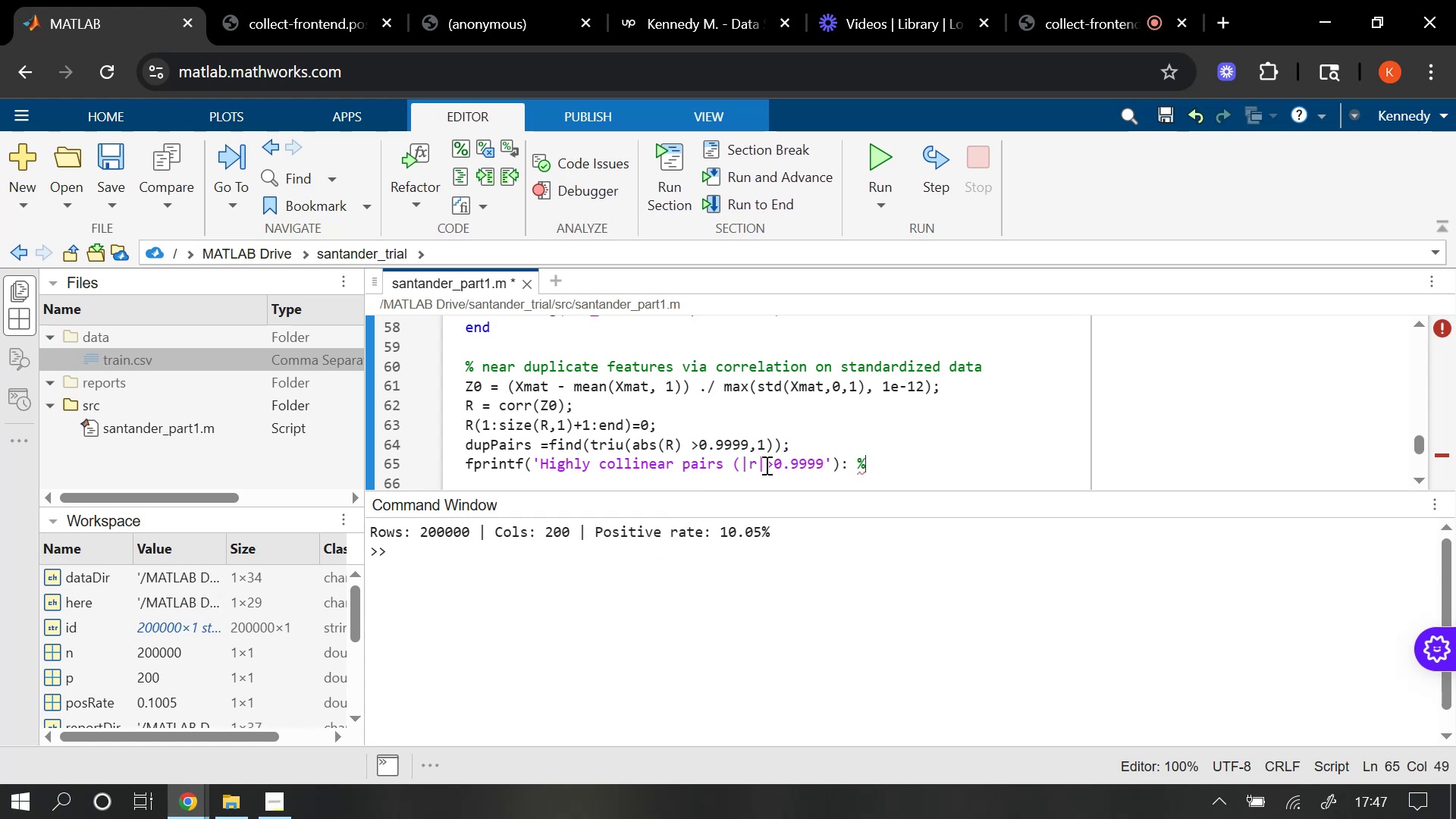 
left_click([833, 463])
 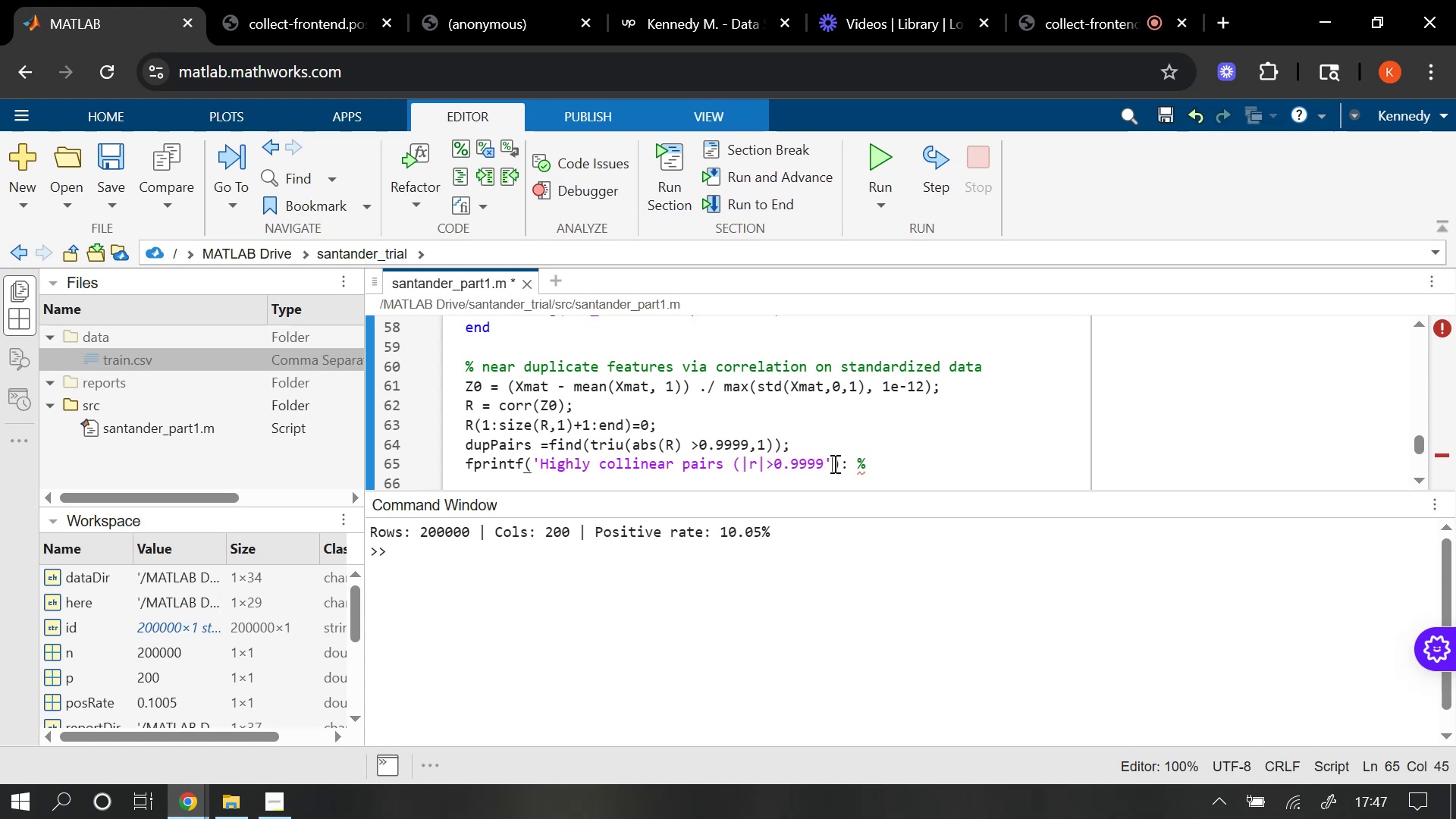 
type())
key(Backspace)
type()))
 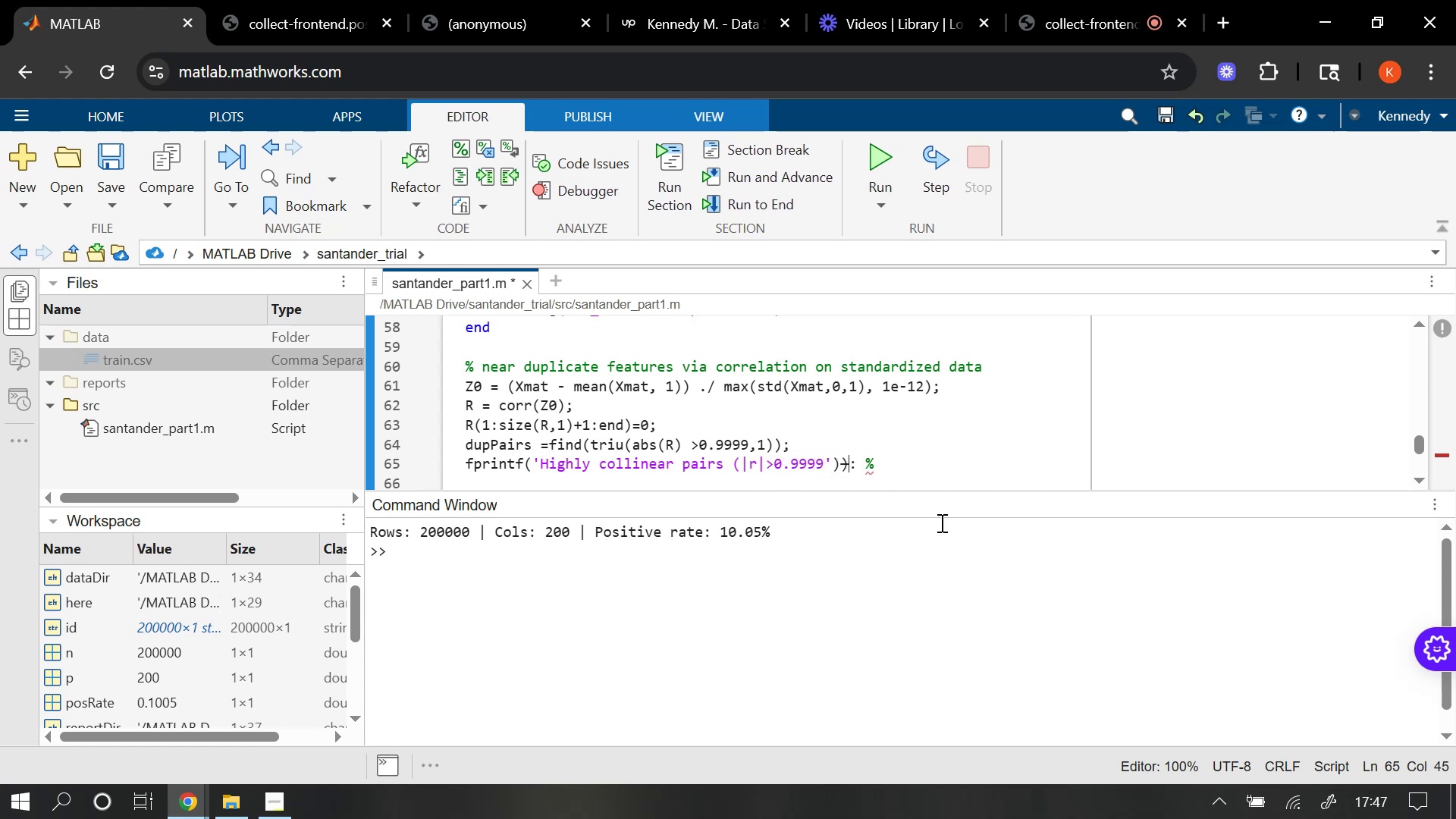 
left_click([893, 462])
 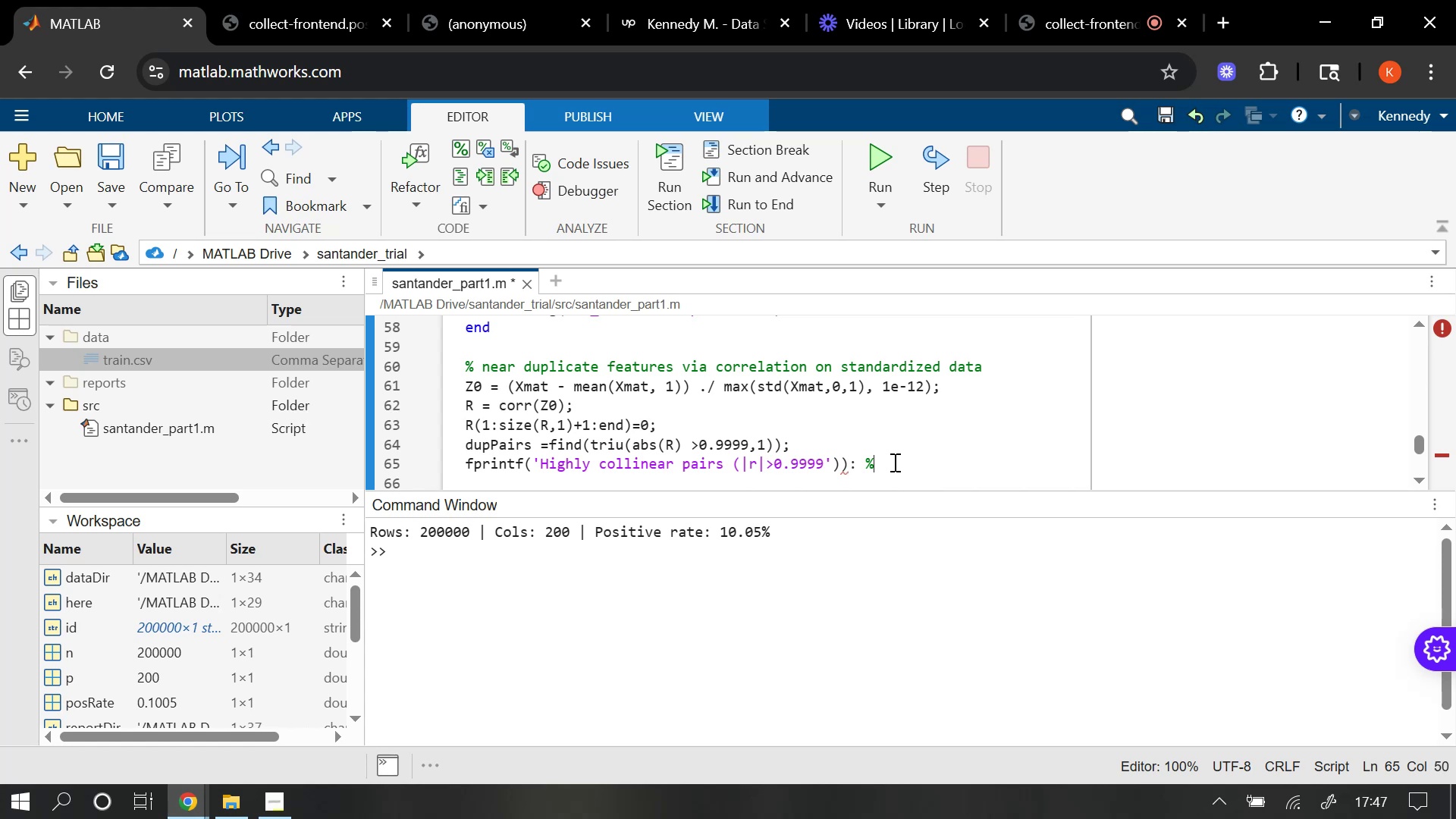 
key(Backspace)
 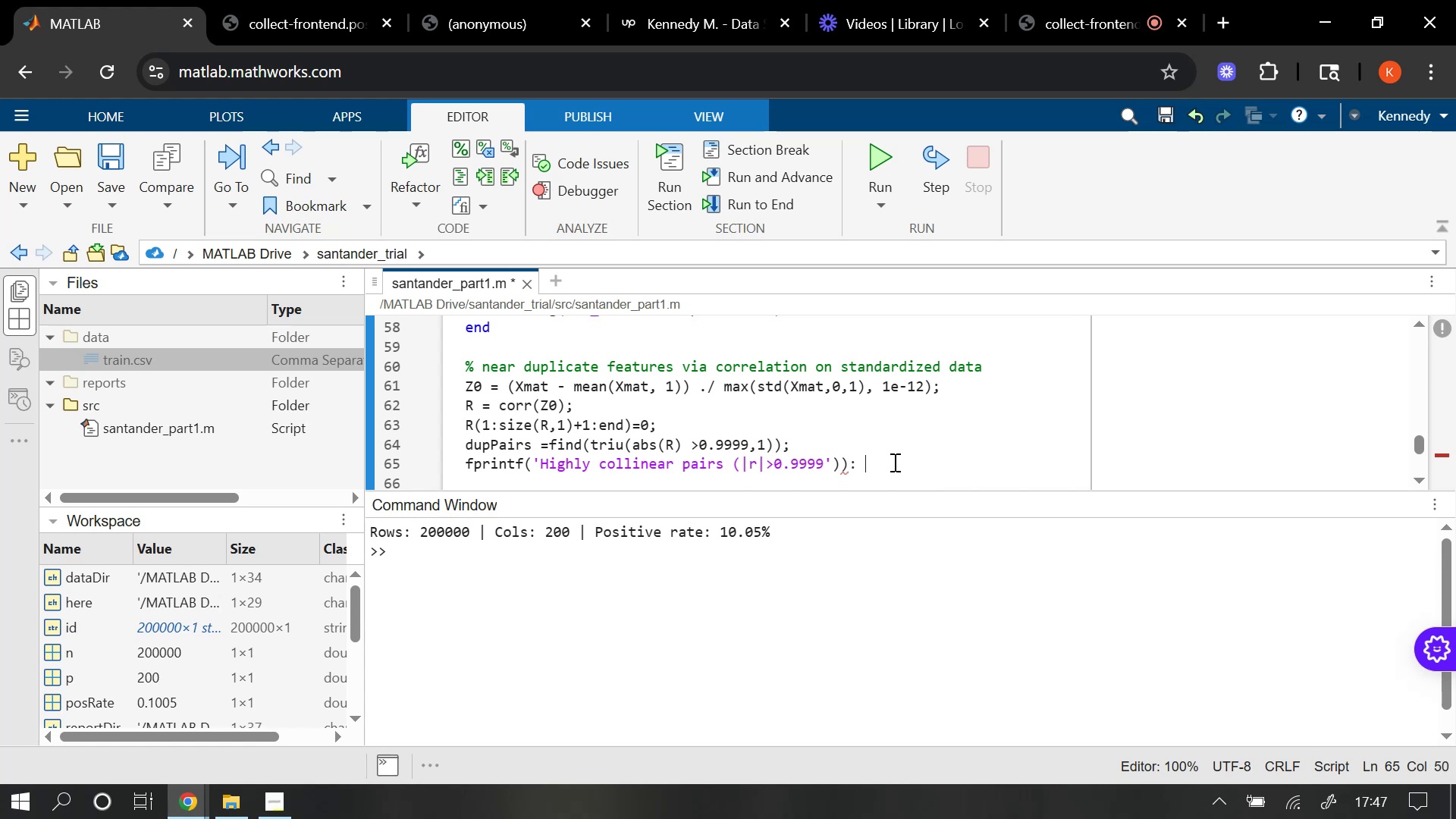 
key(Backspace)
 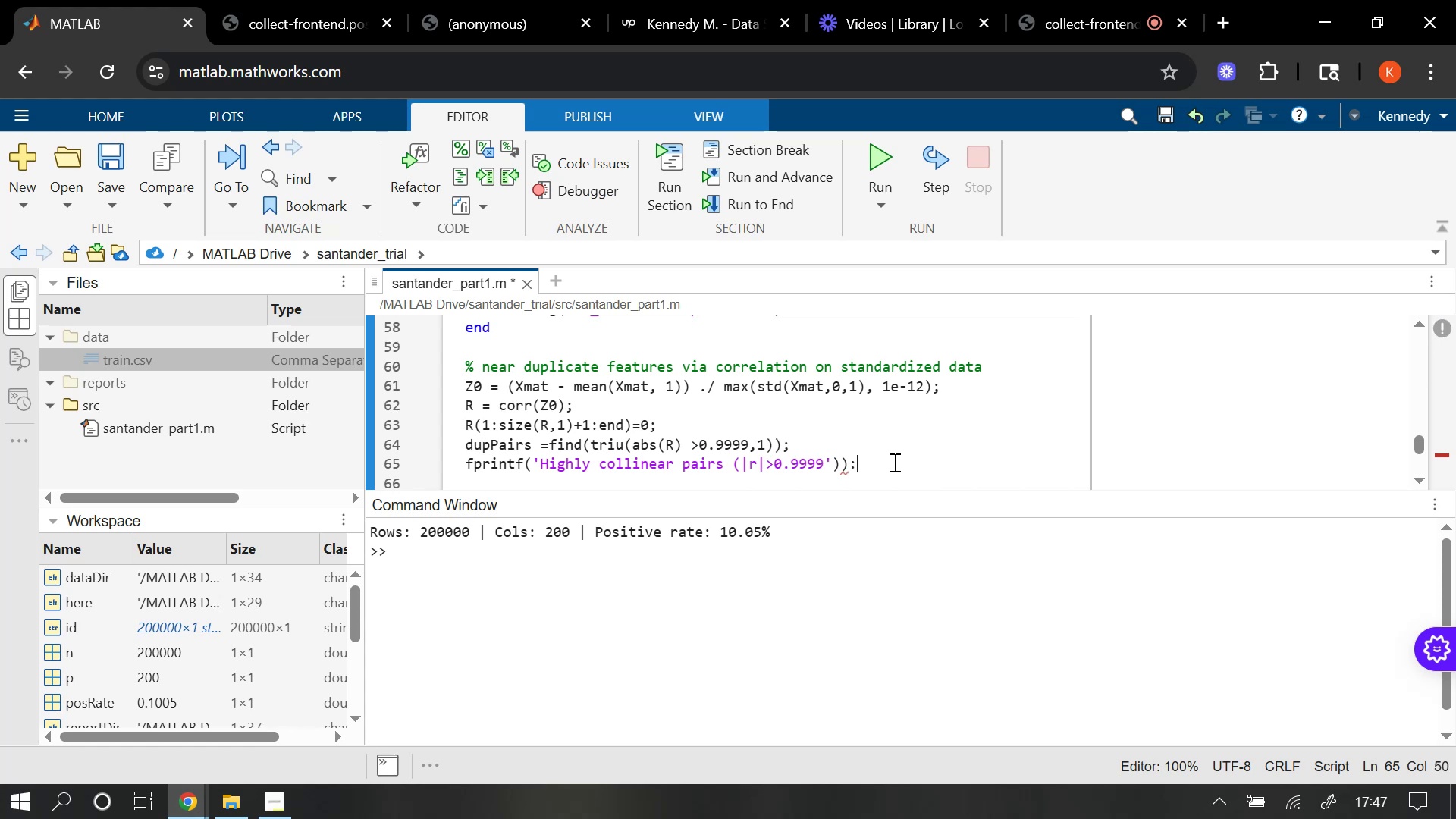 
key(Backspace)
 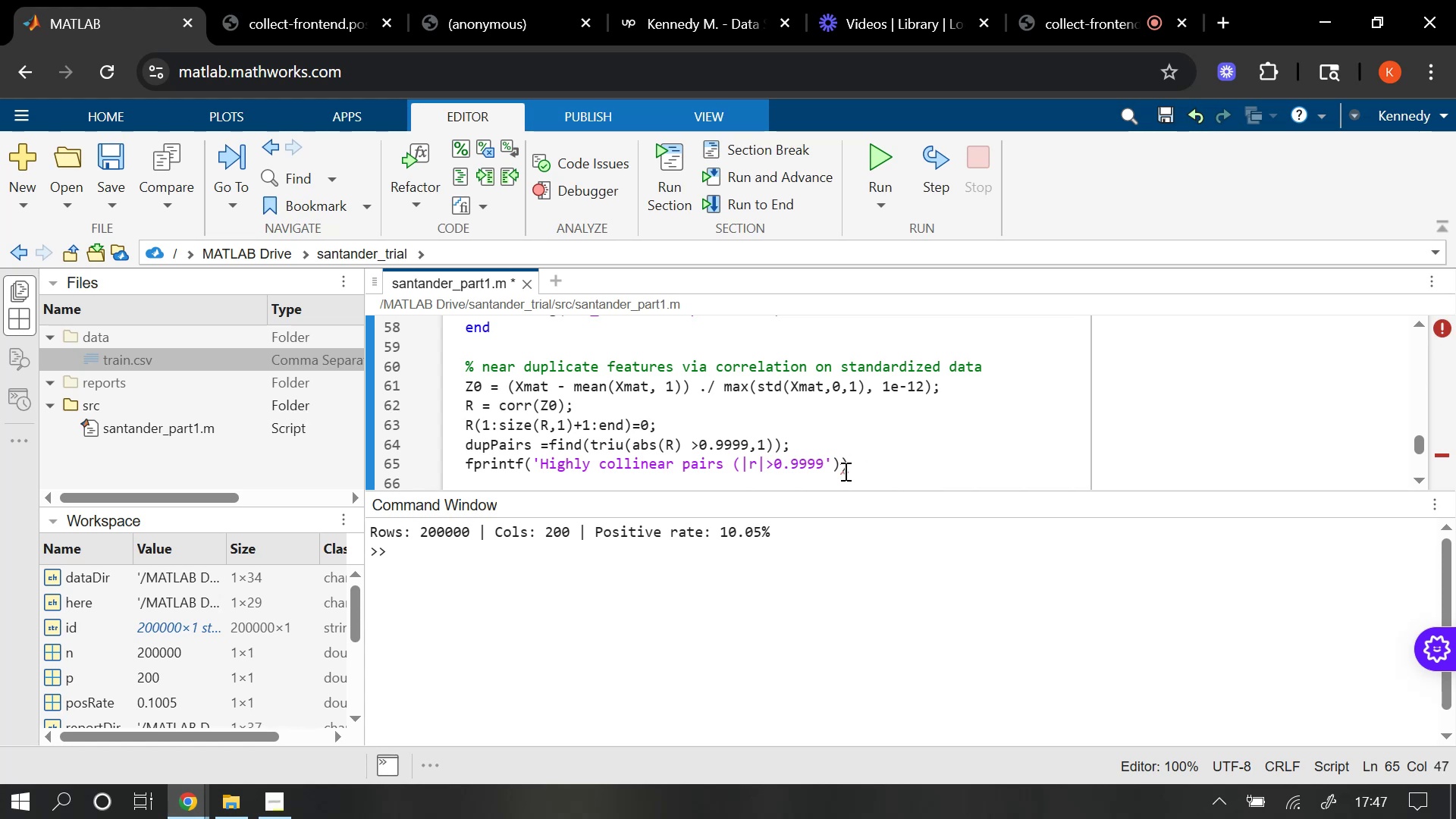 
left_click([840, 471])
 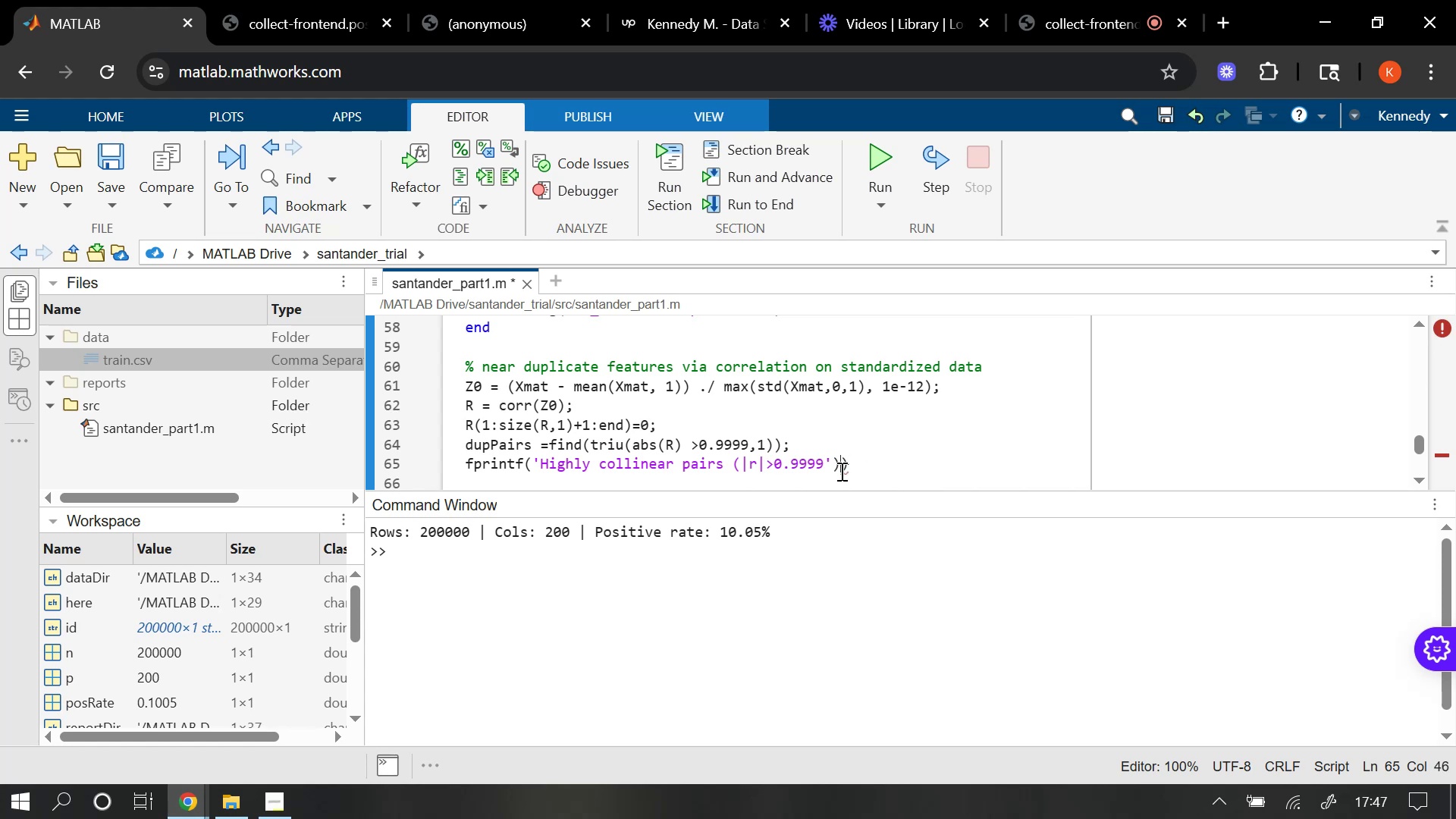 
key(Shift+Semicolon)
 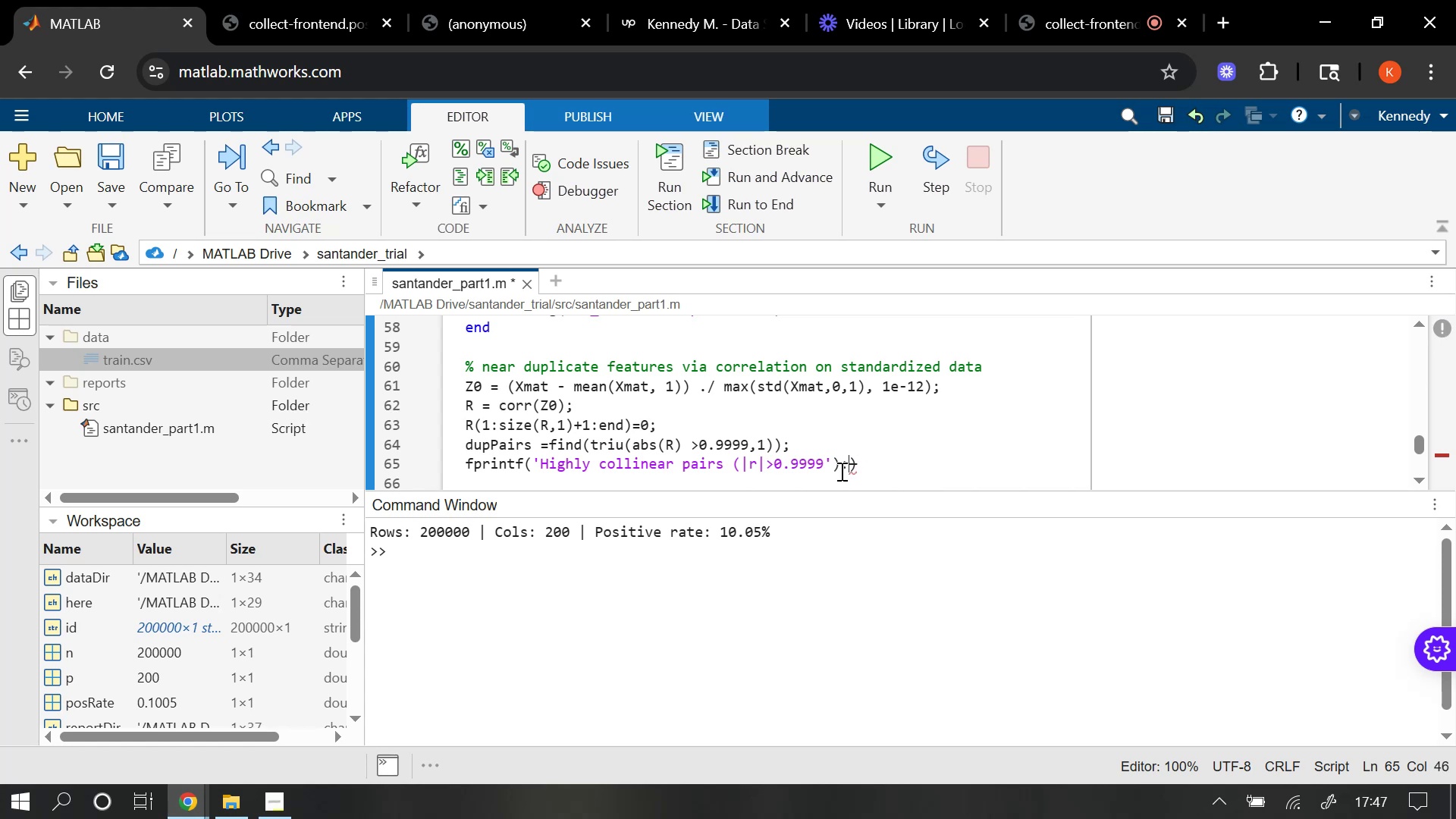 
key(Space)
 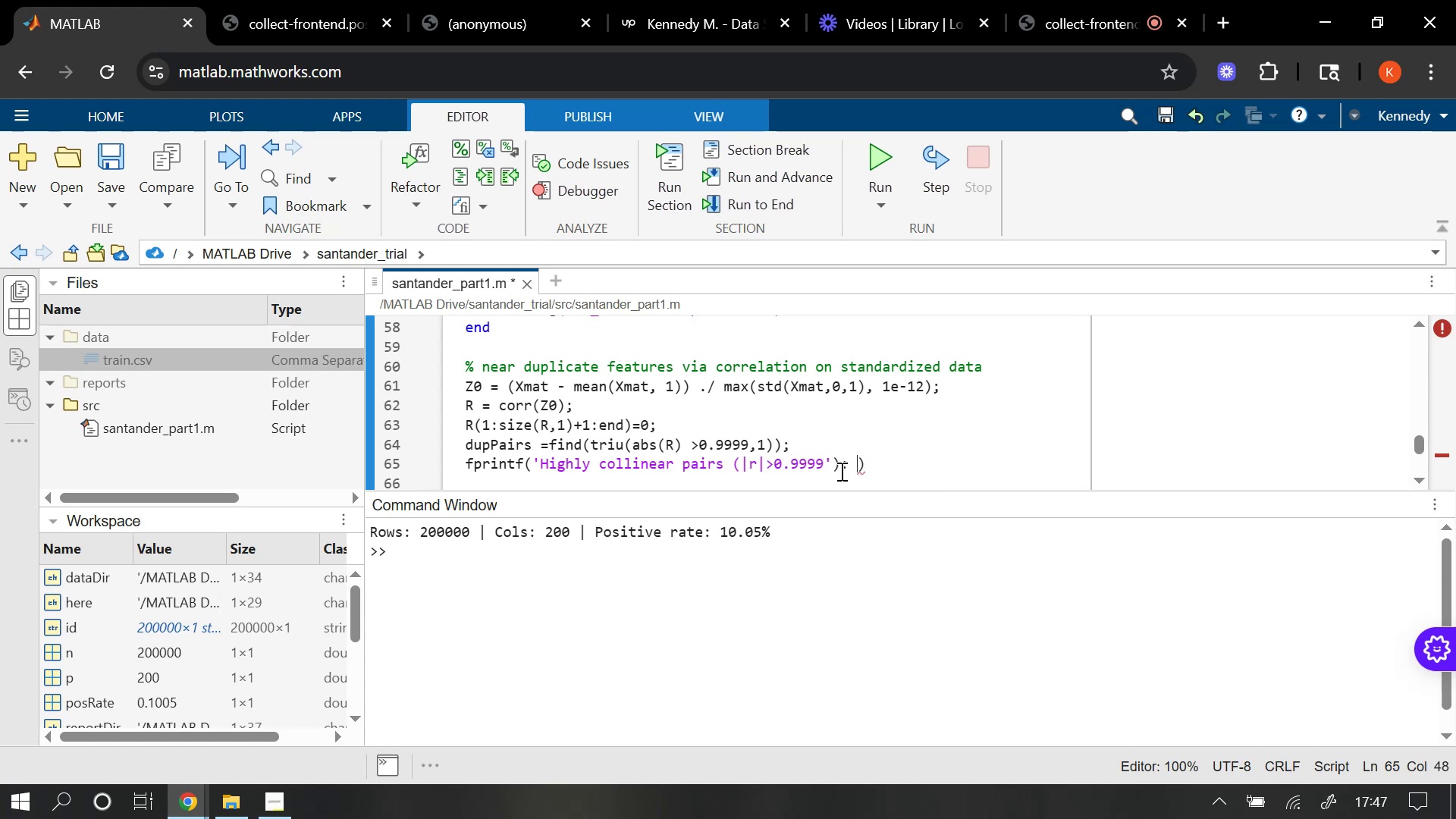 
wait(5.01)
 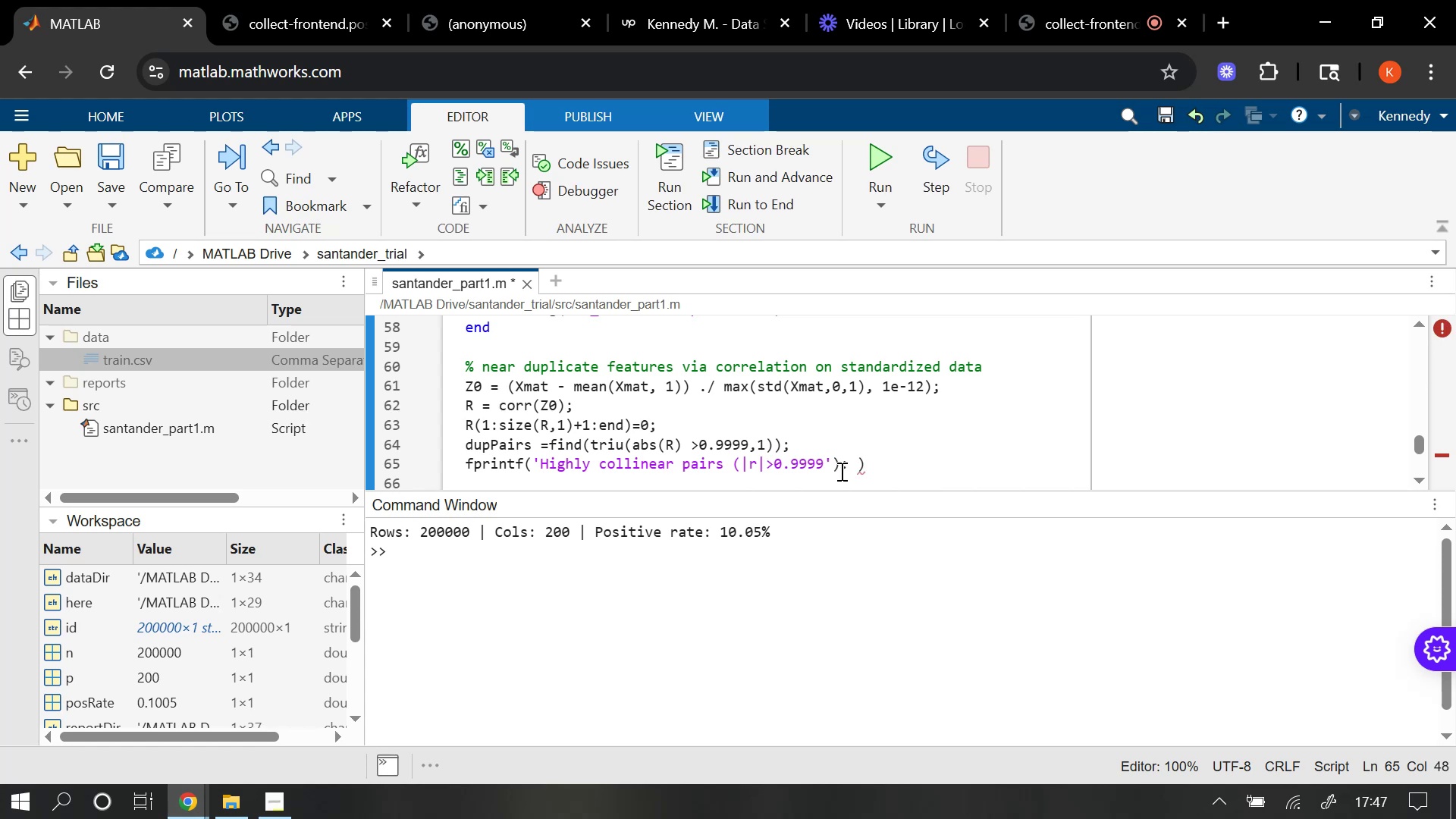 
type(%d)
 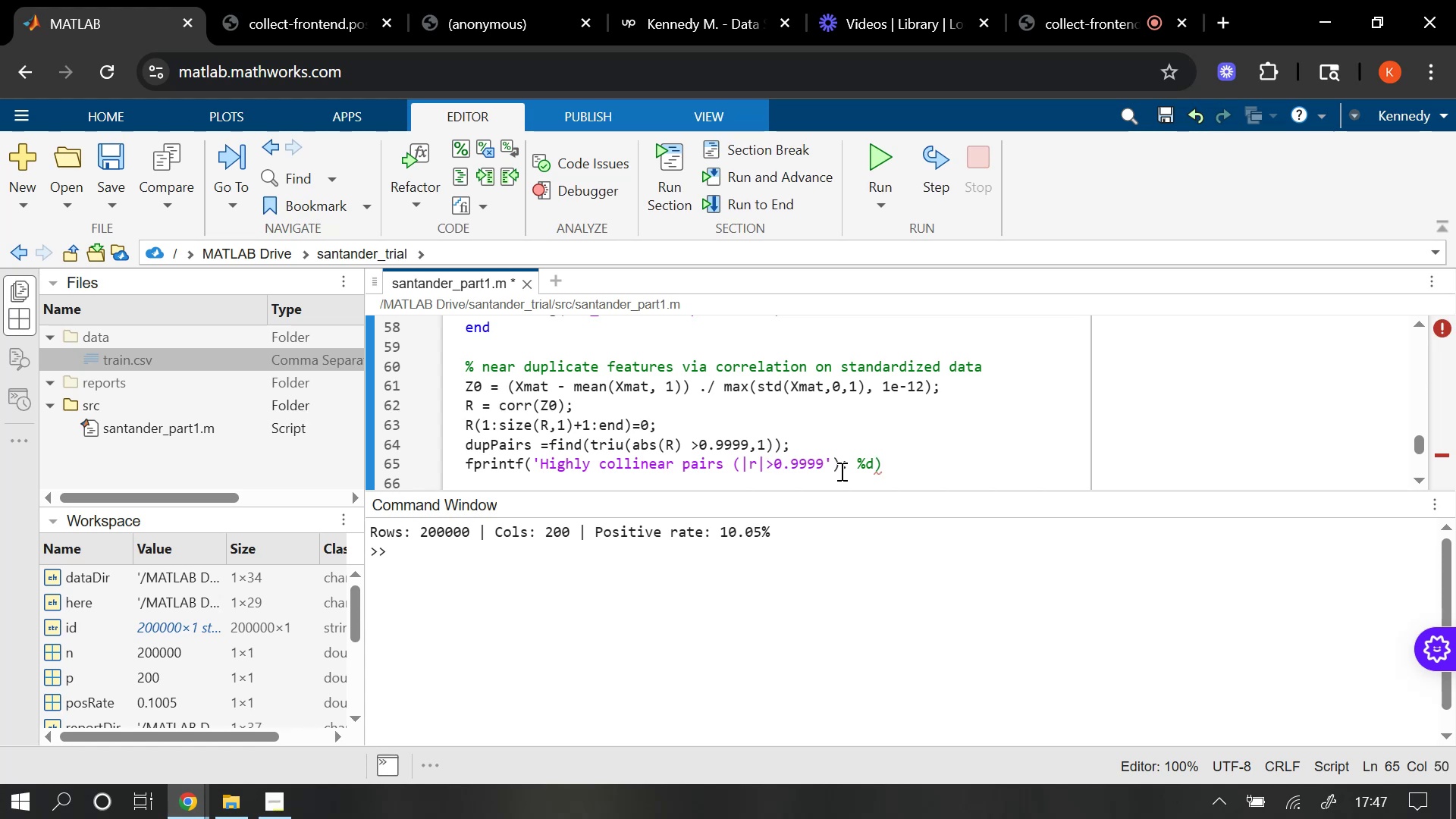 
type(\n, nume)
 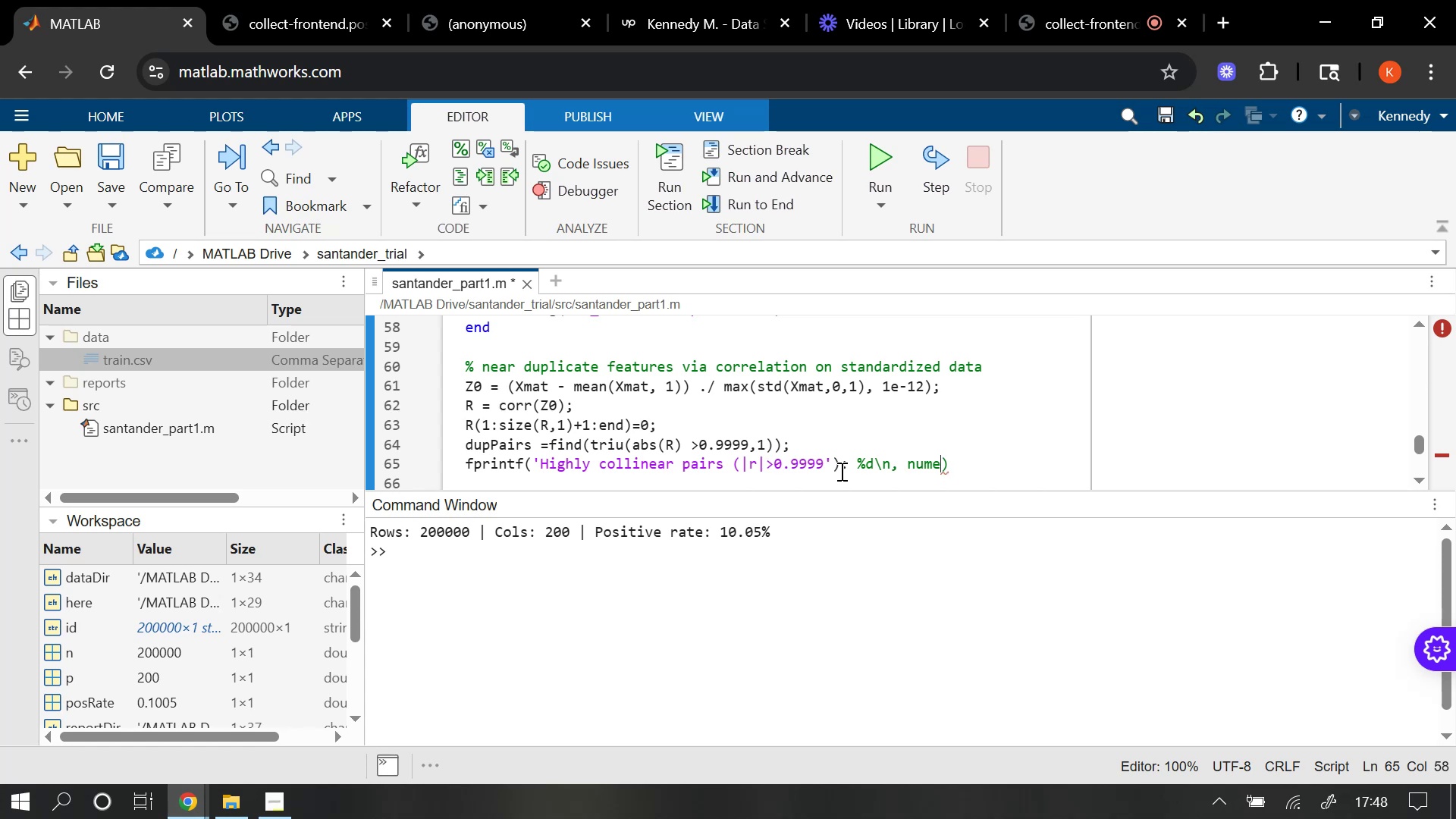 
wait(6.72)
 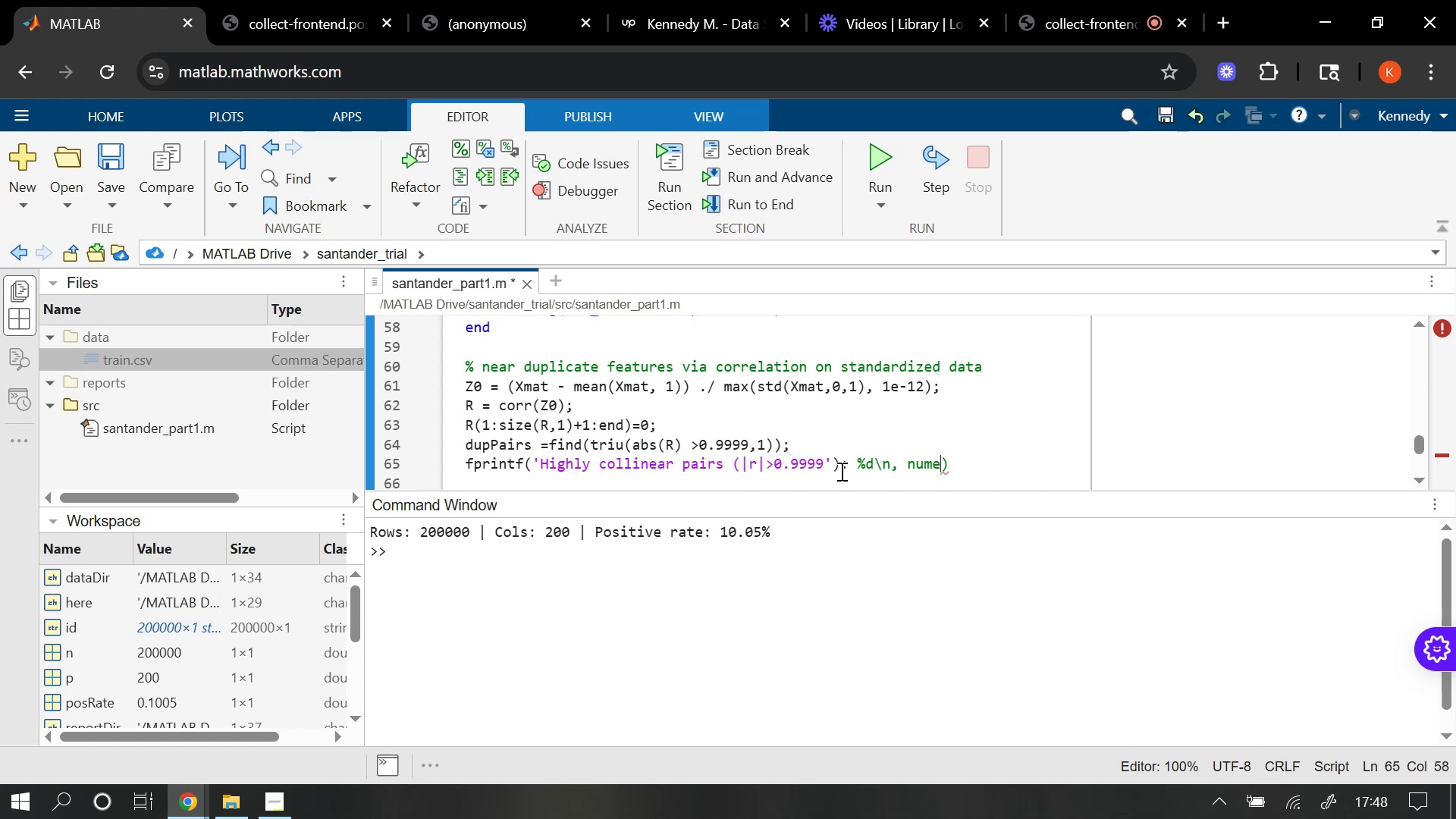 
type(l(dupPar)
key(Backspace)
type(irs)
 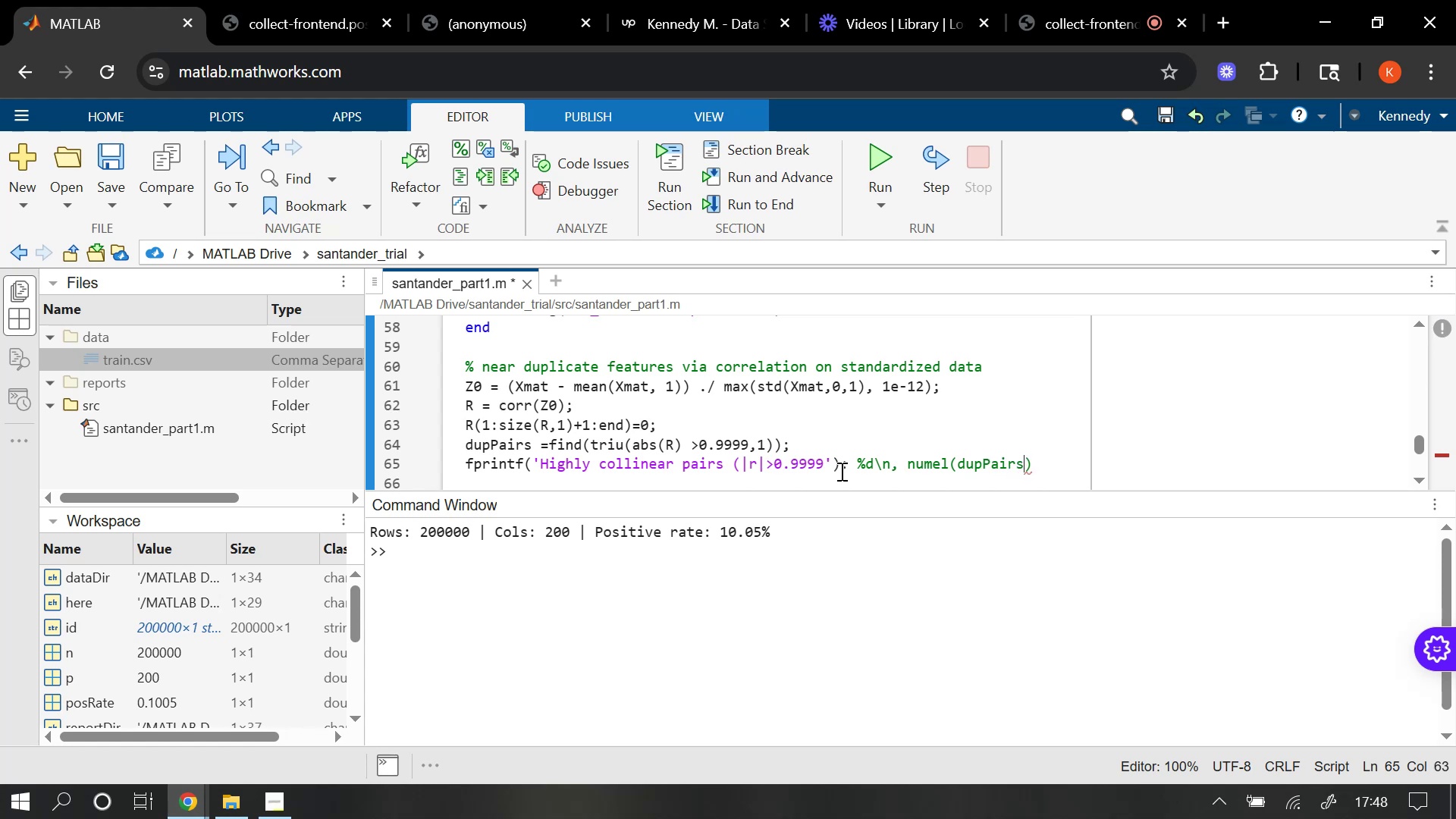 
key(ArrowRight)
 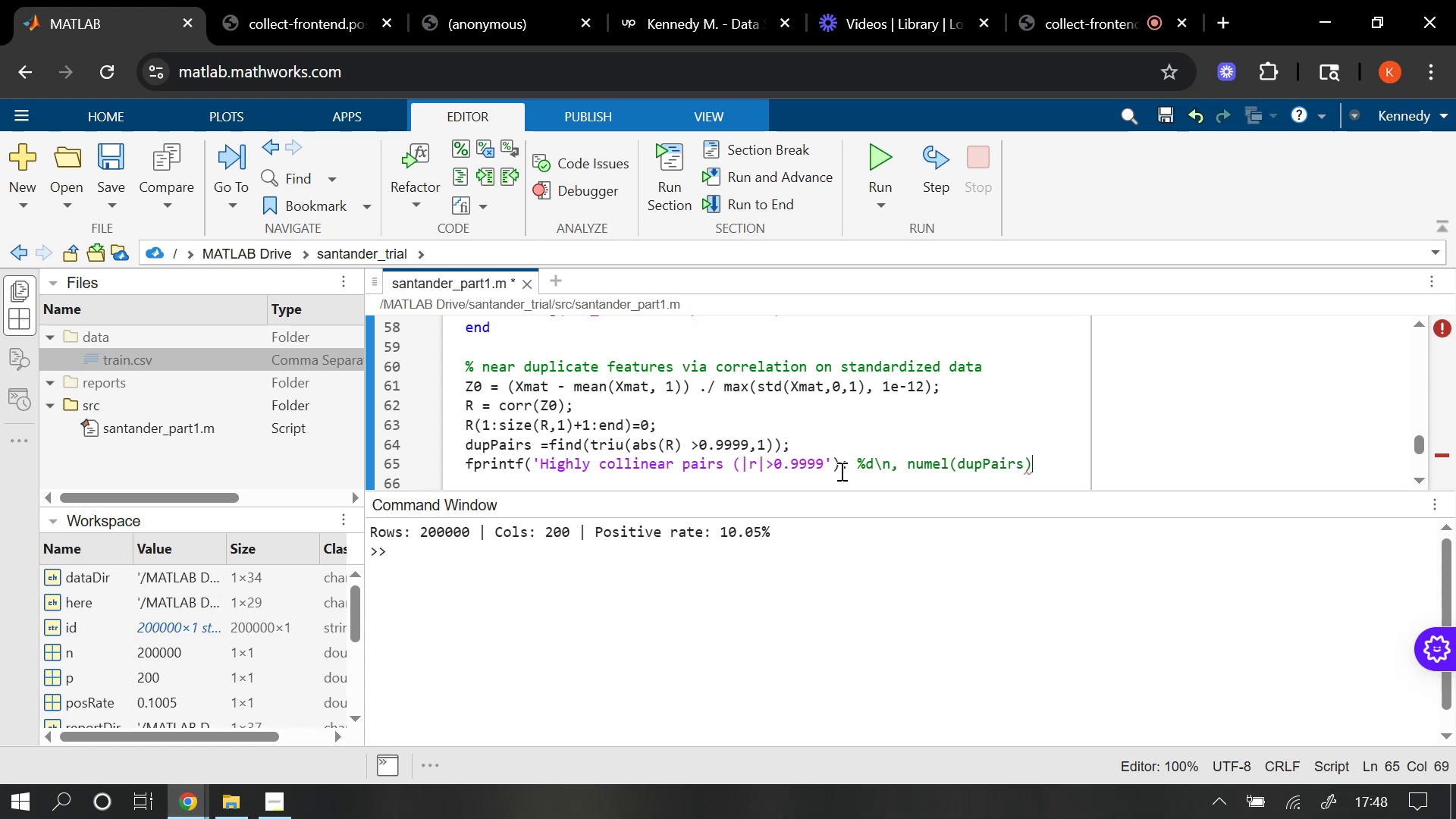 
key(Shift+0)
 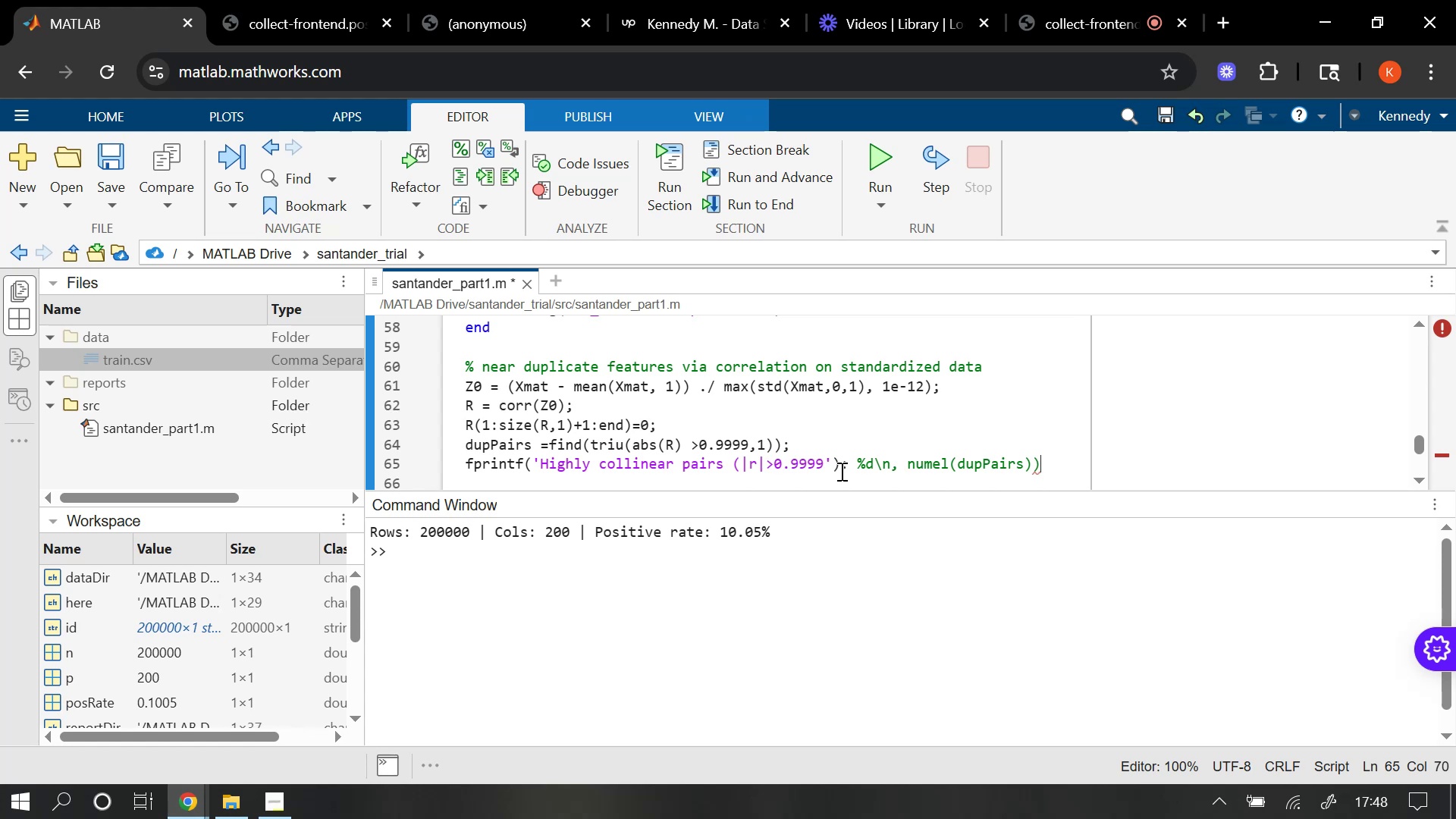 
key(Semicolon)
 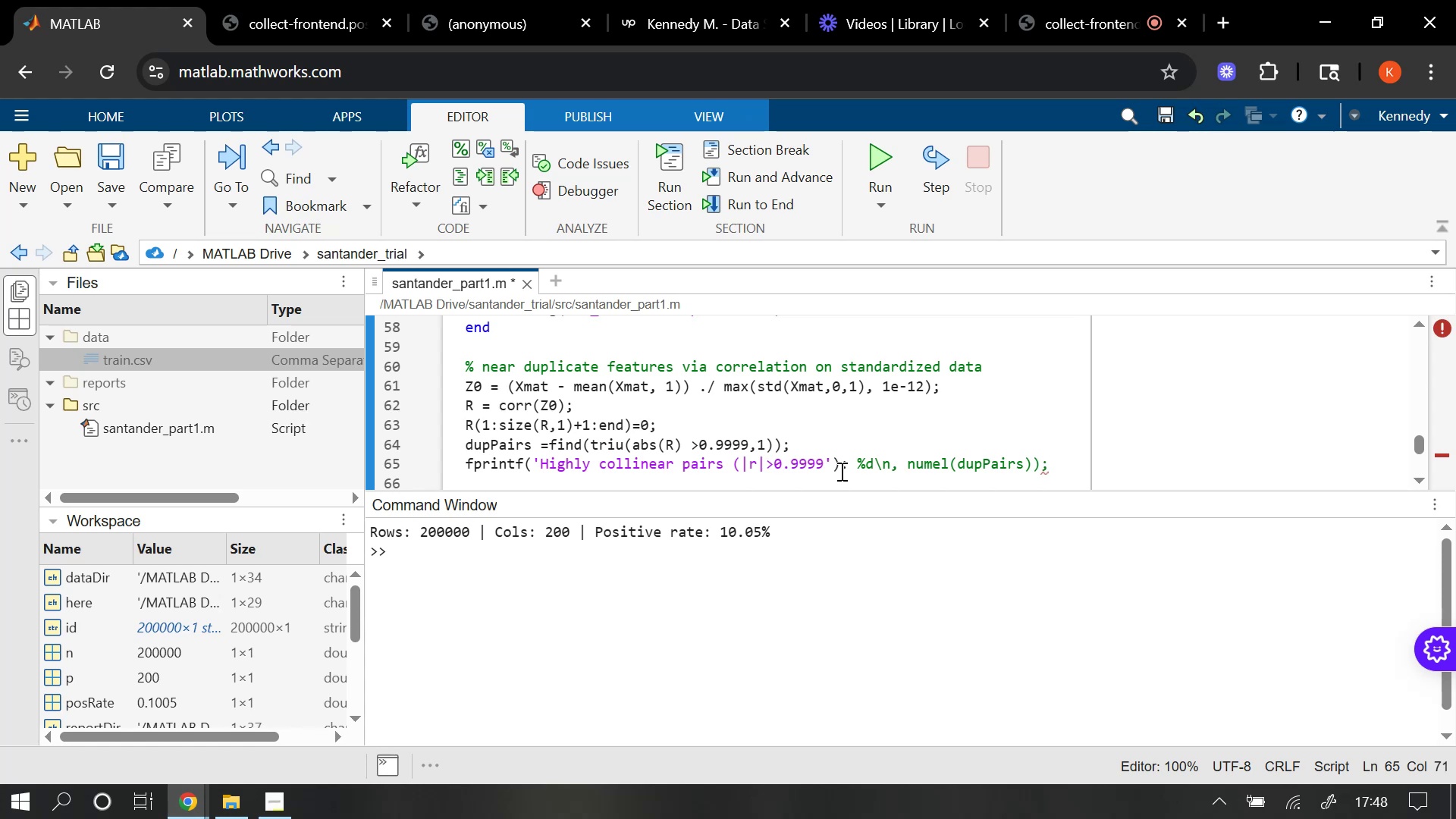 
wait(9.62)
 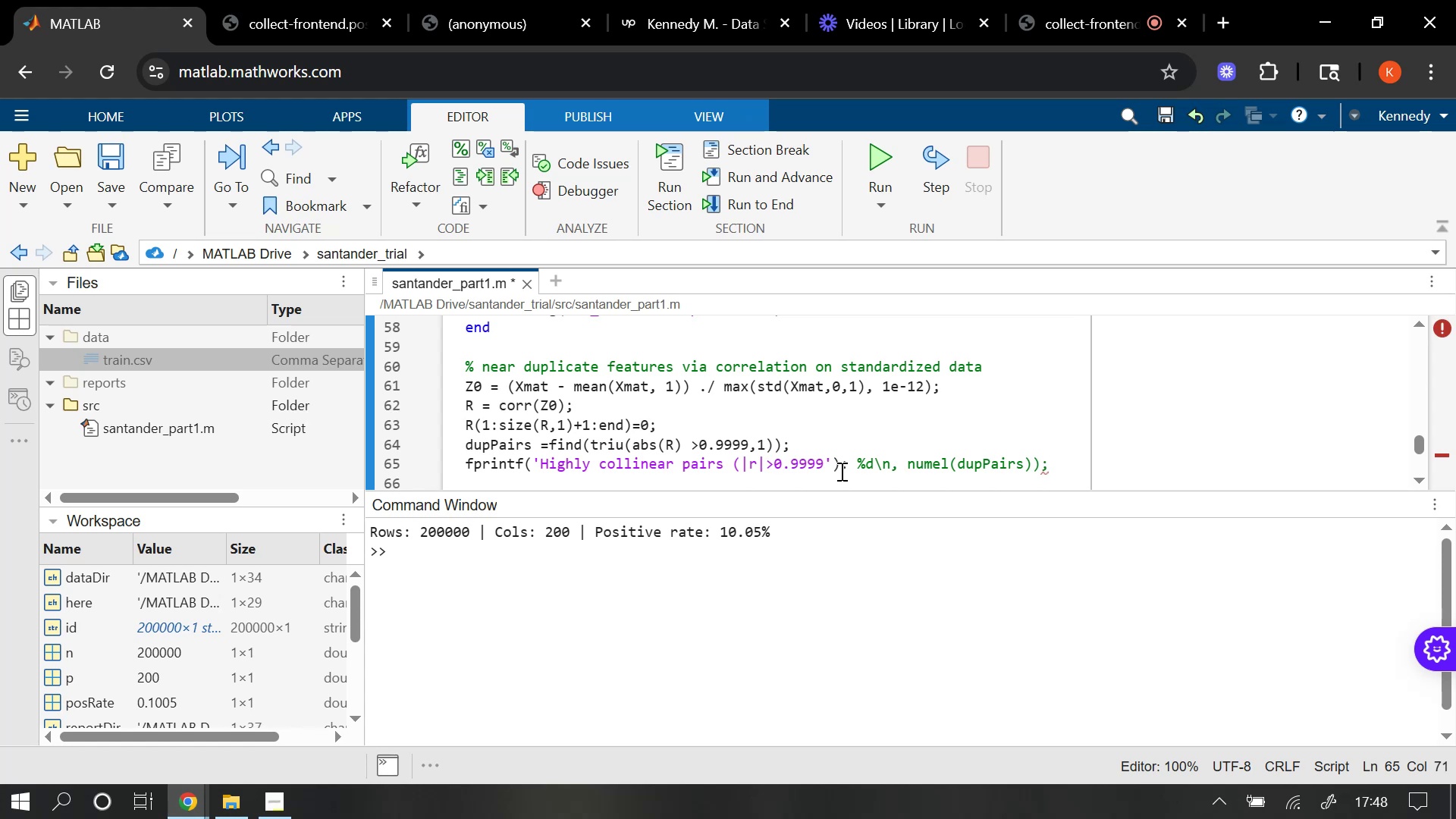 
left_click([886, 465])
 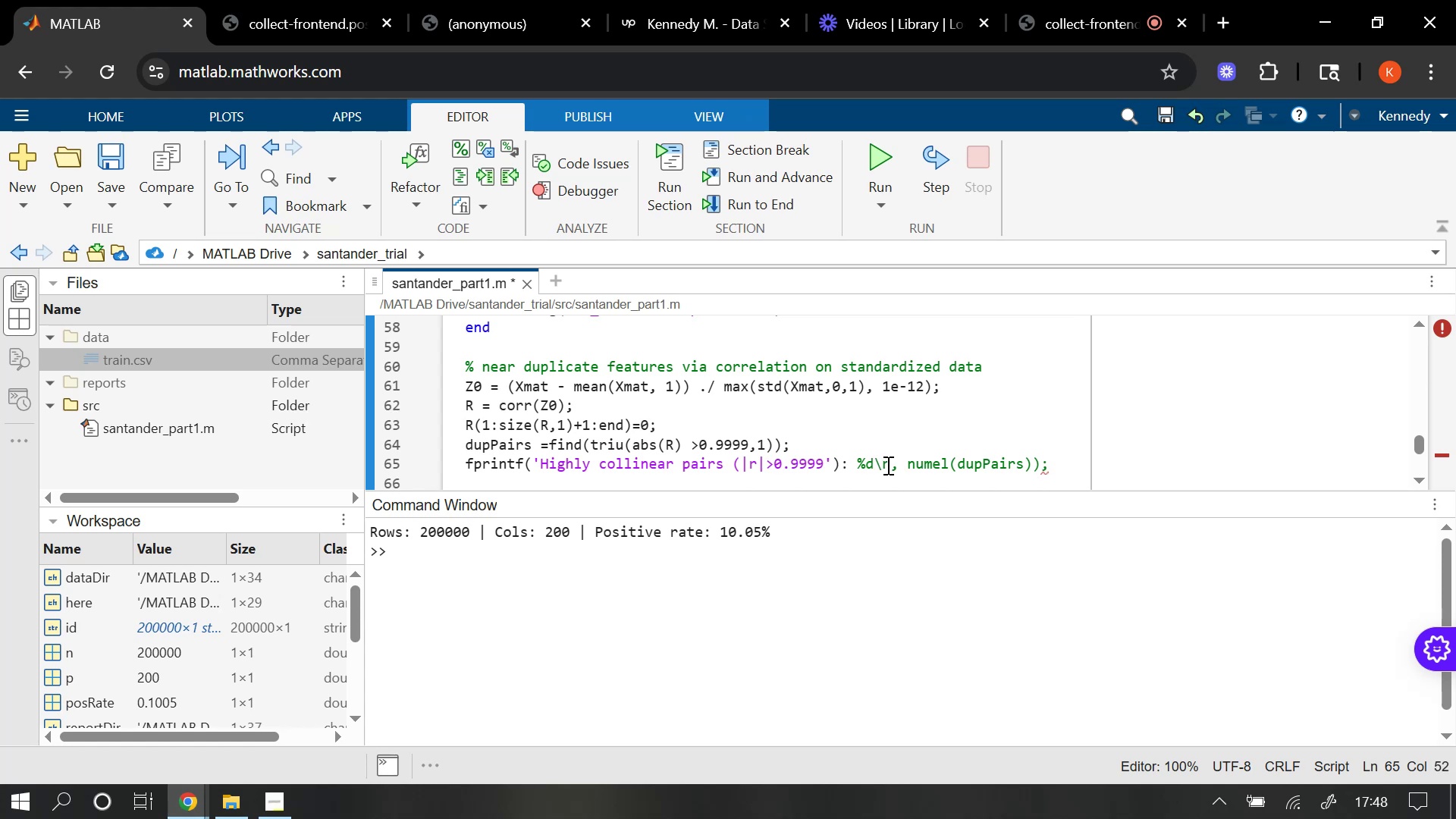 
key(Quote)
 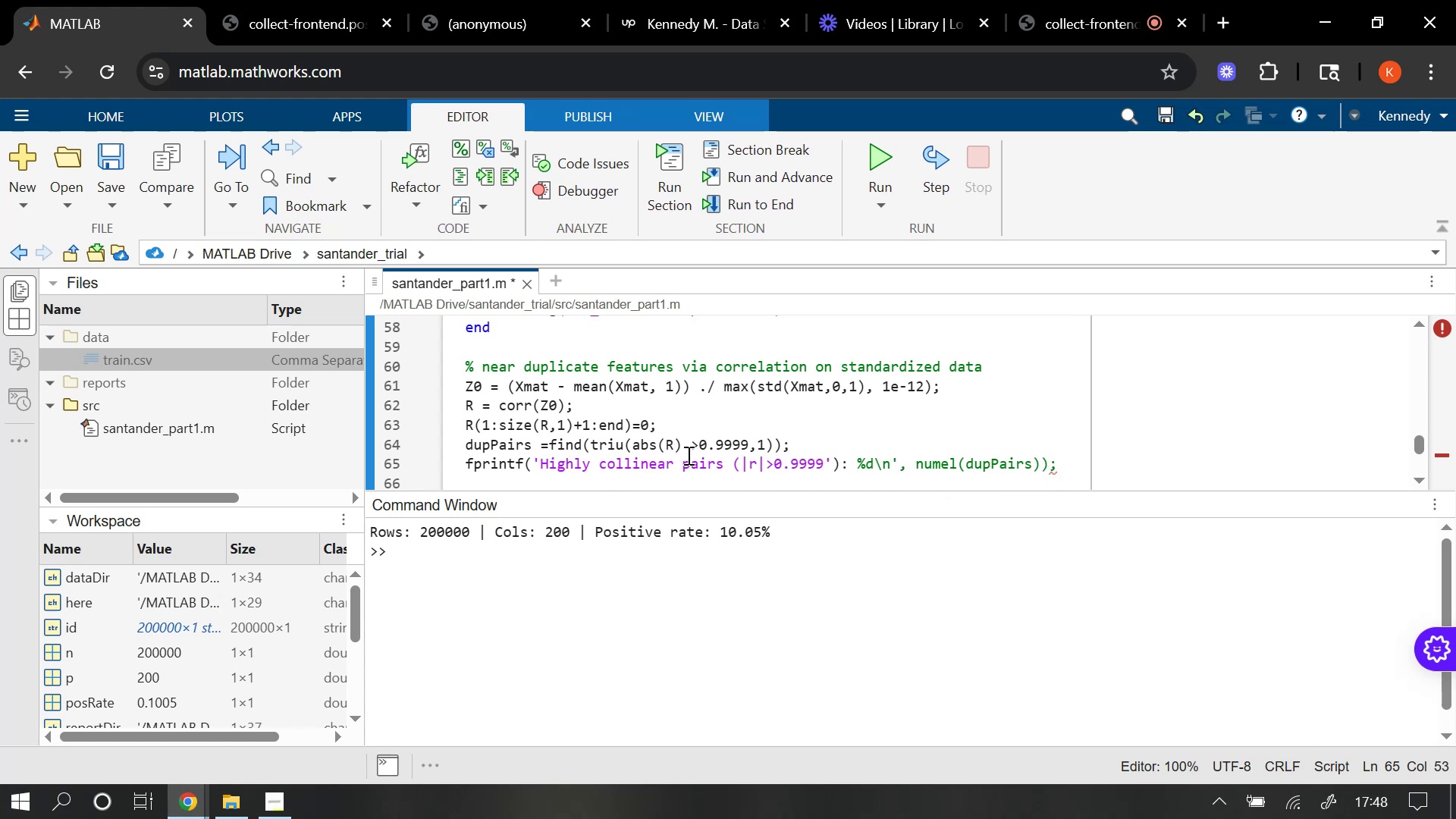 
wait(20.39)
 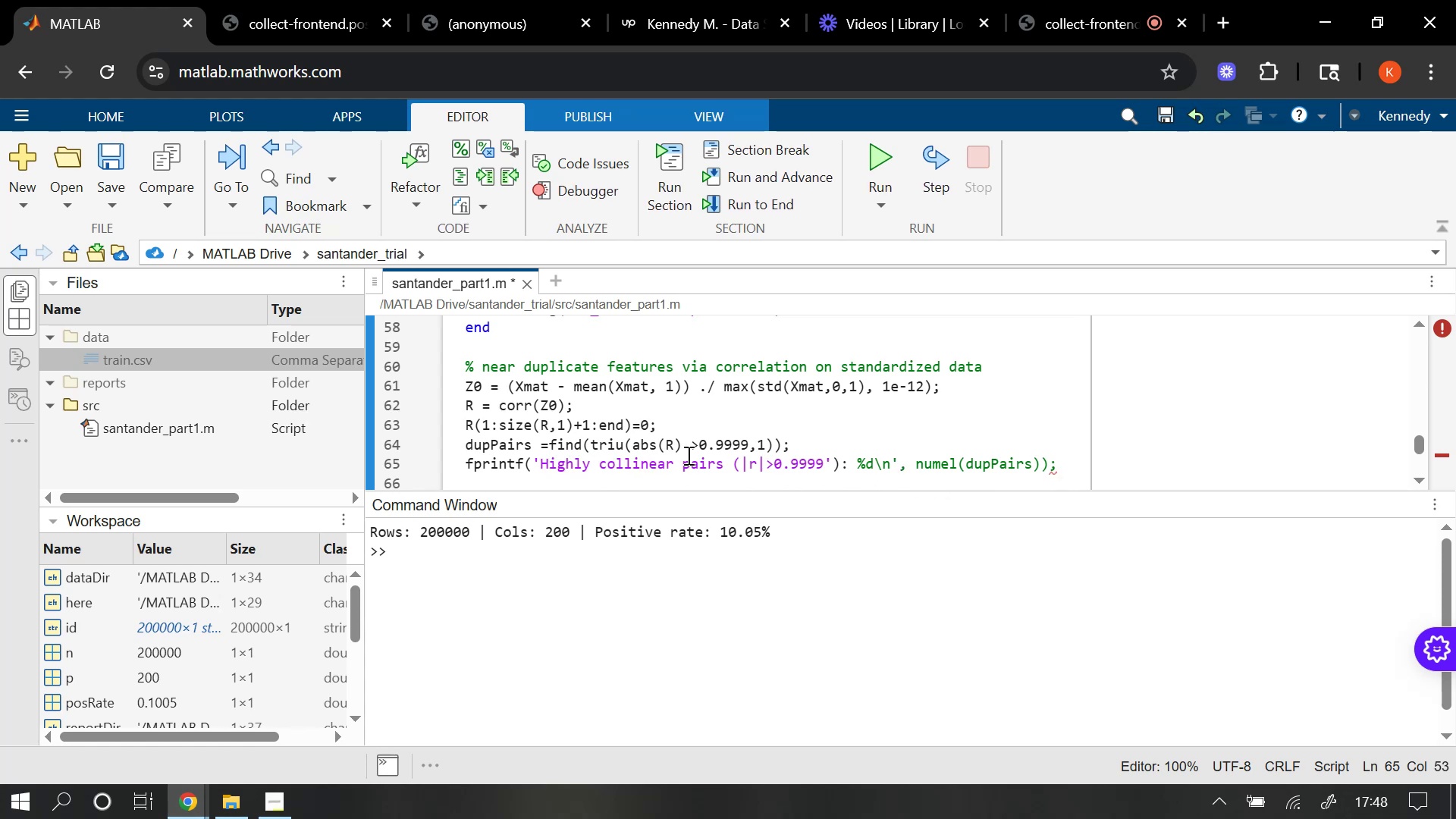 
left_click([830, 465])
 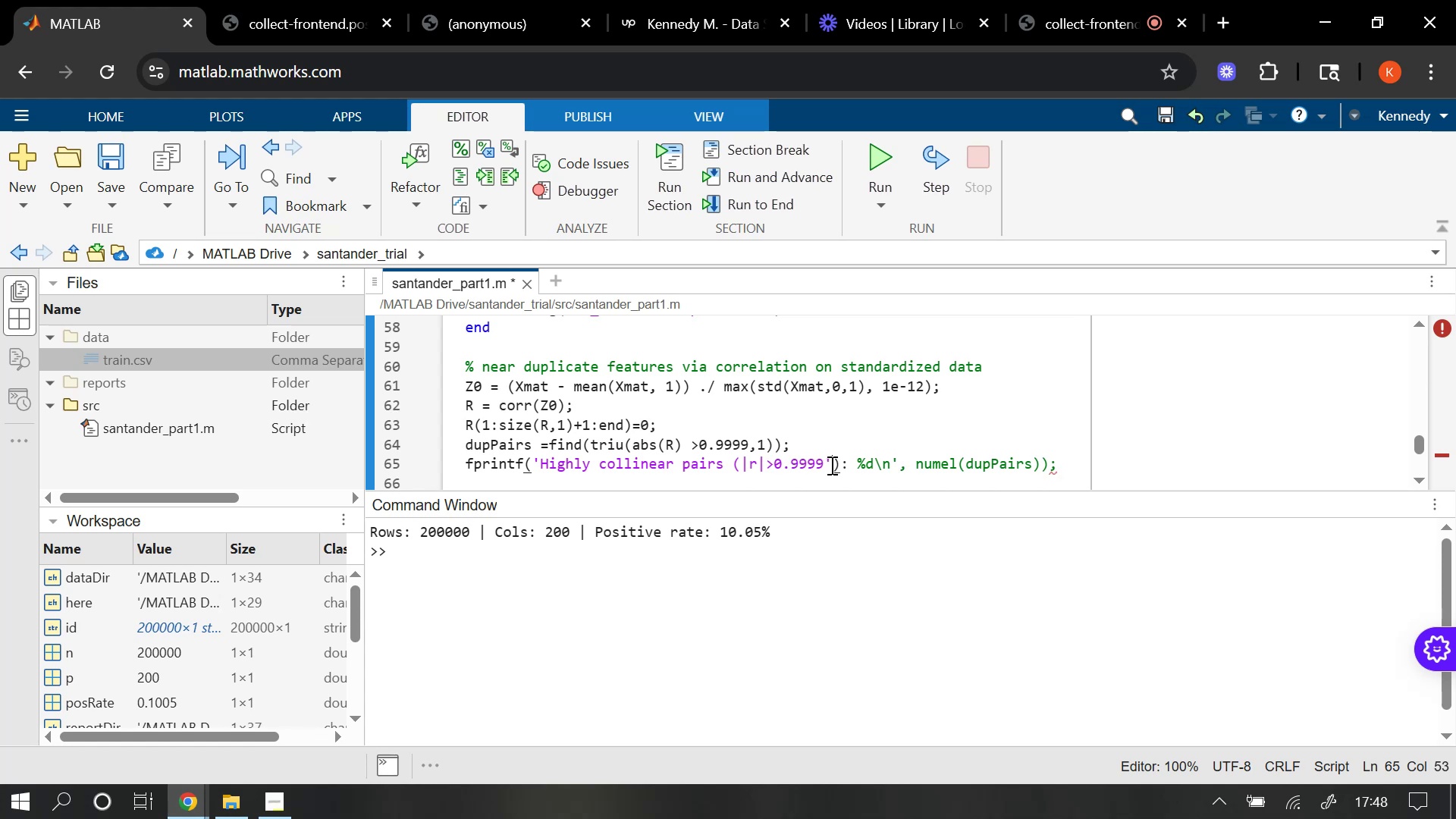 
key(Backspace)
 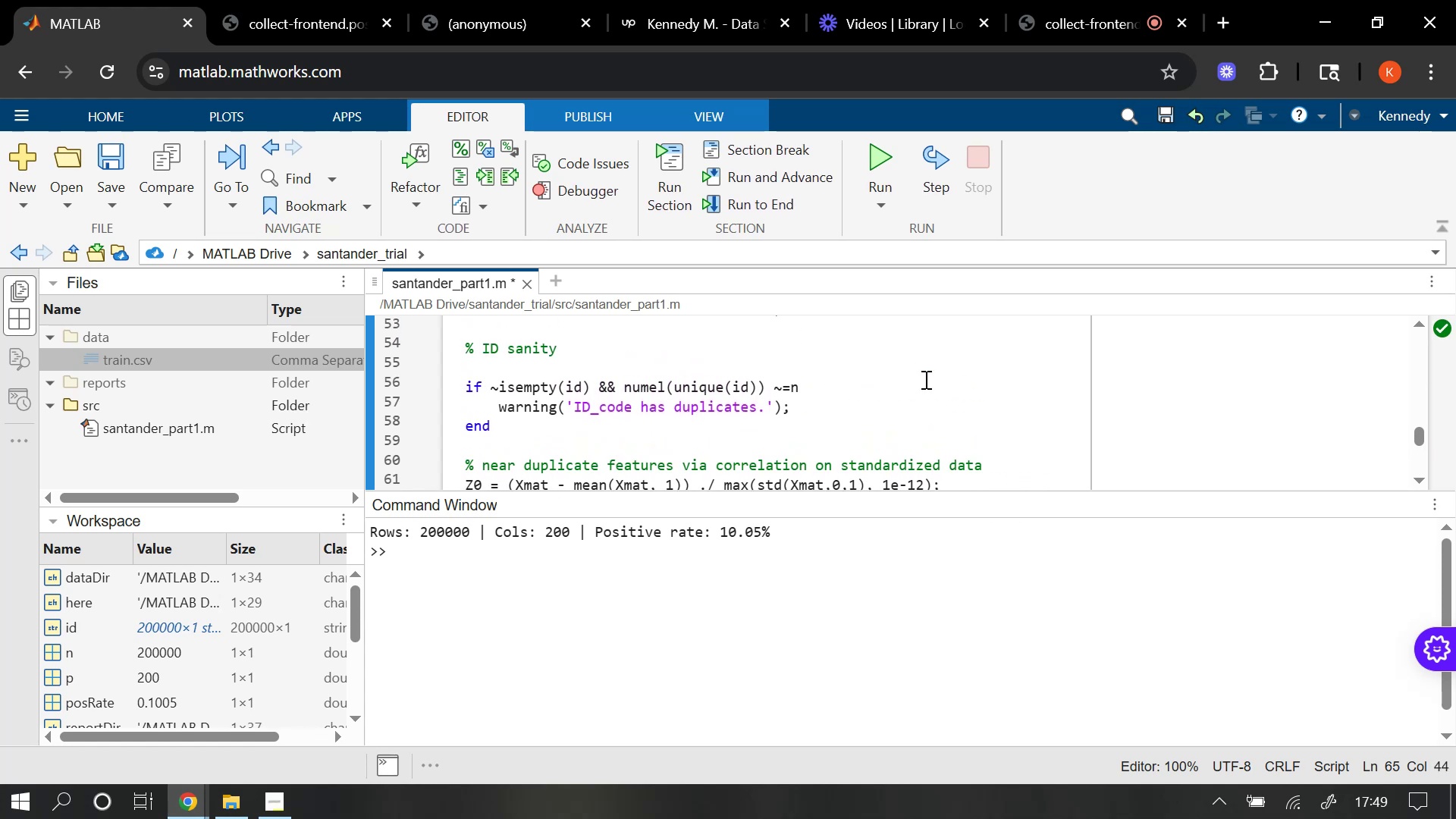 
wait(9.78)
 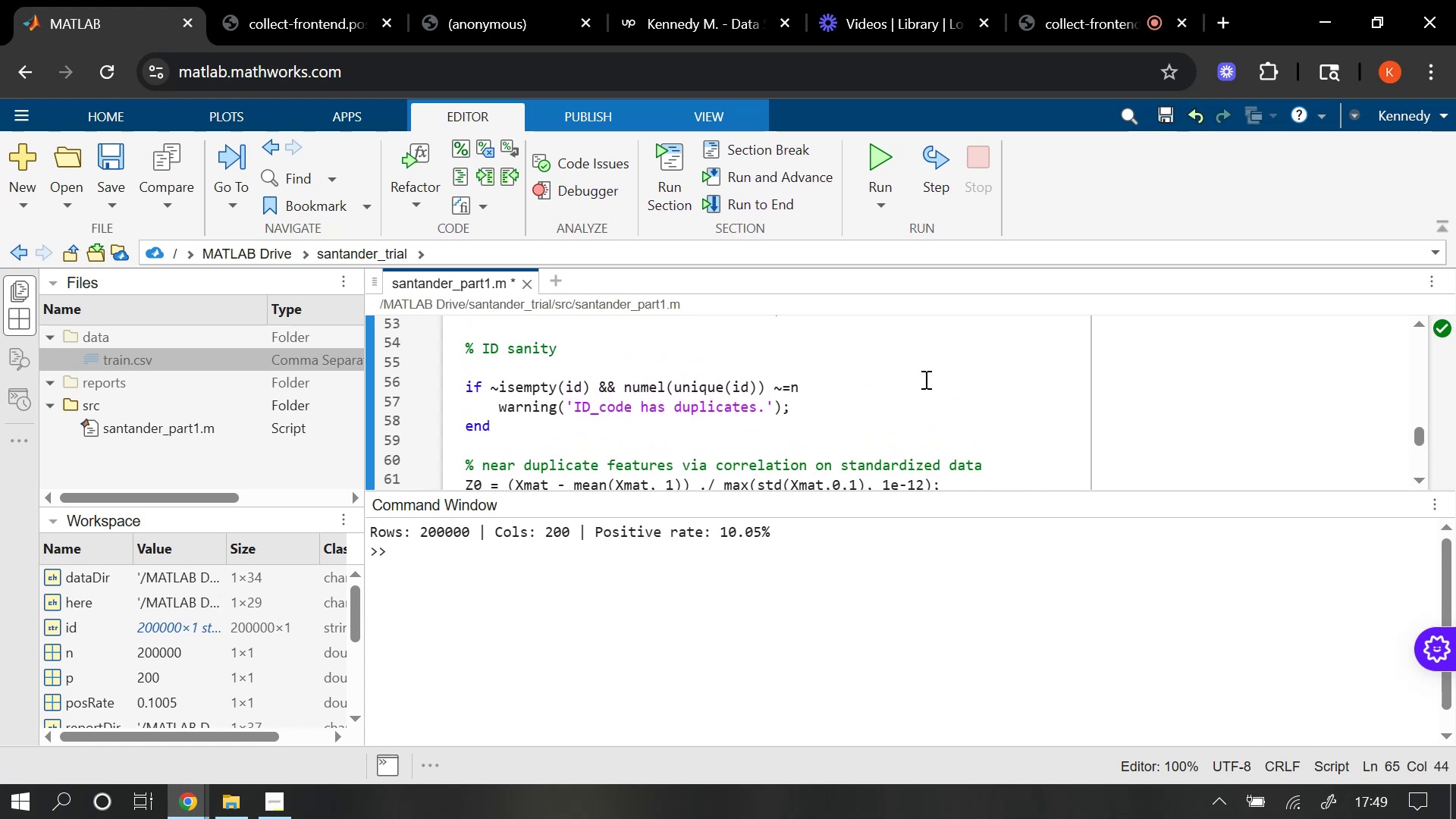 
left_click_drag(start_coordinate=[1059, 430], to_coordinate=[458, 407])
 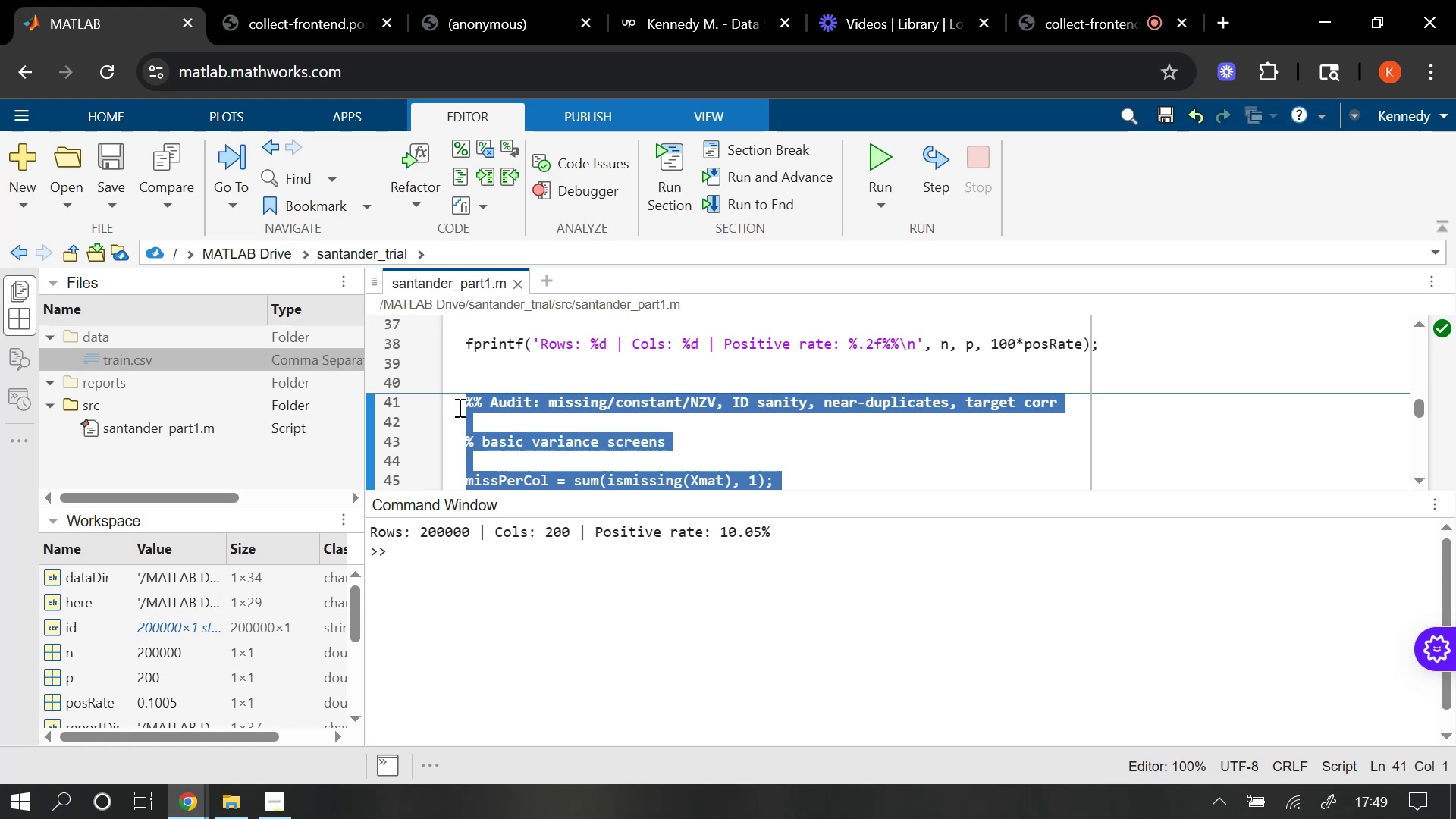 
hold_key(key=ControlLeft, duration=1.51)
 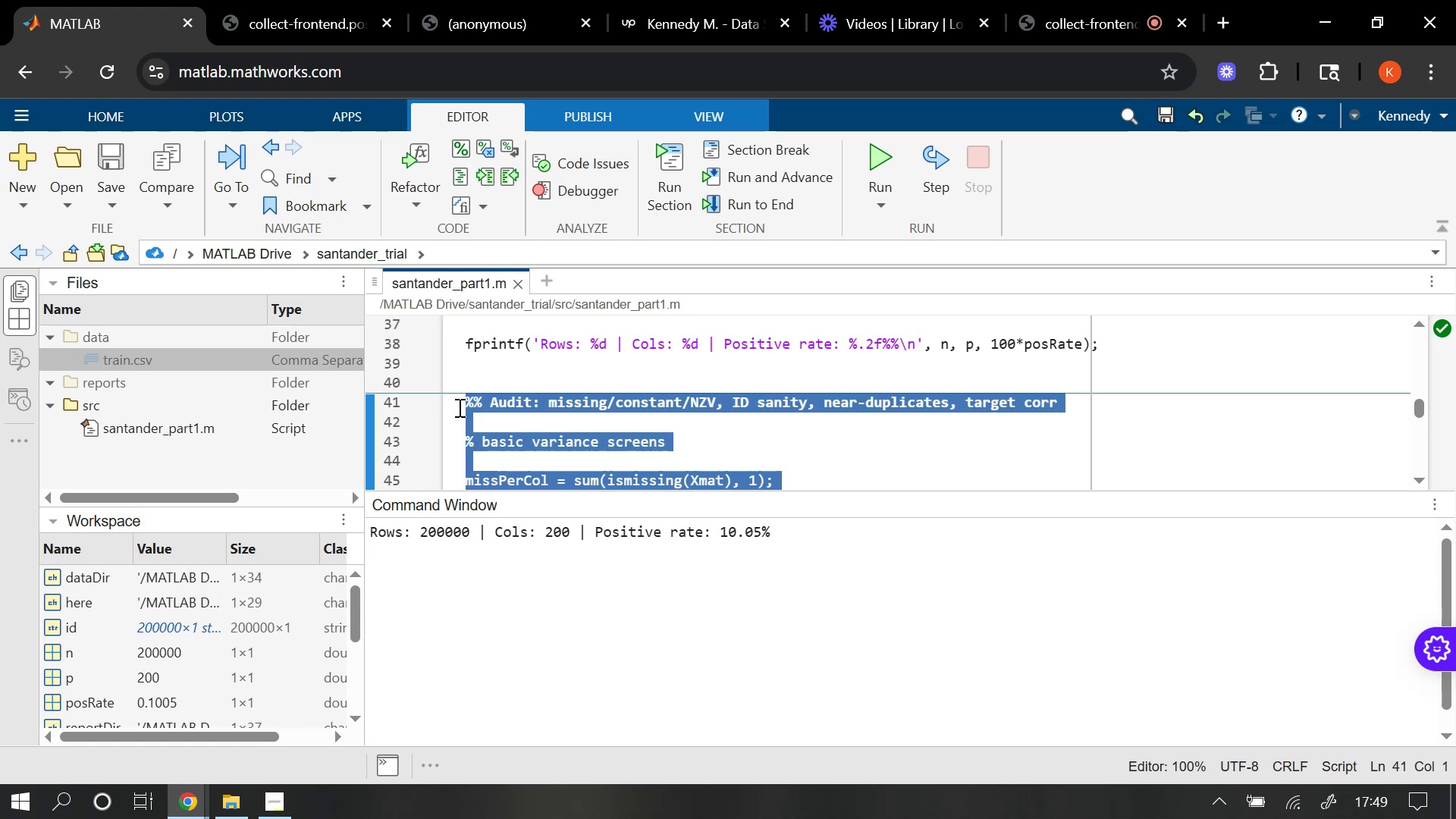 
key(Control+Enter)
 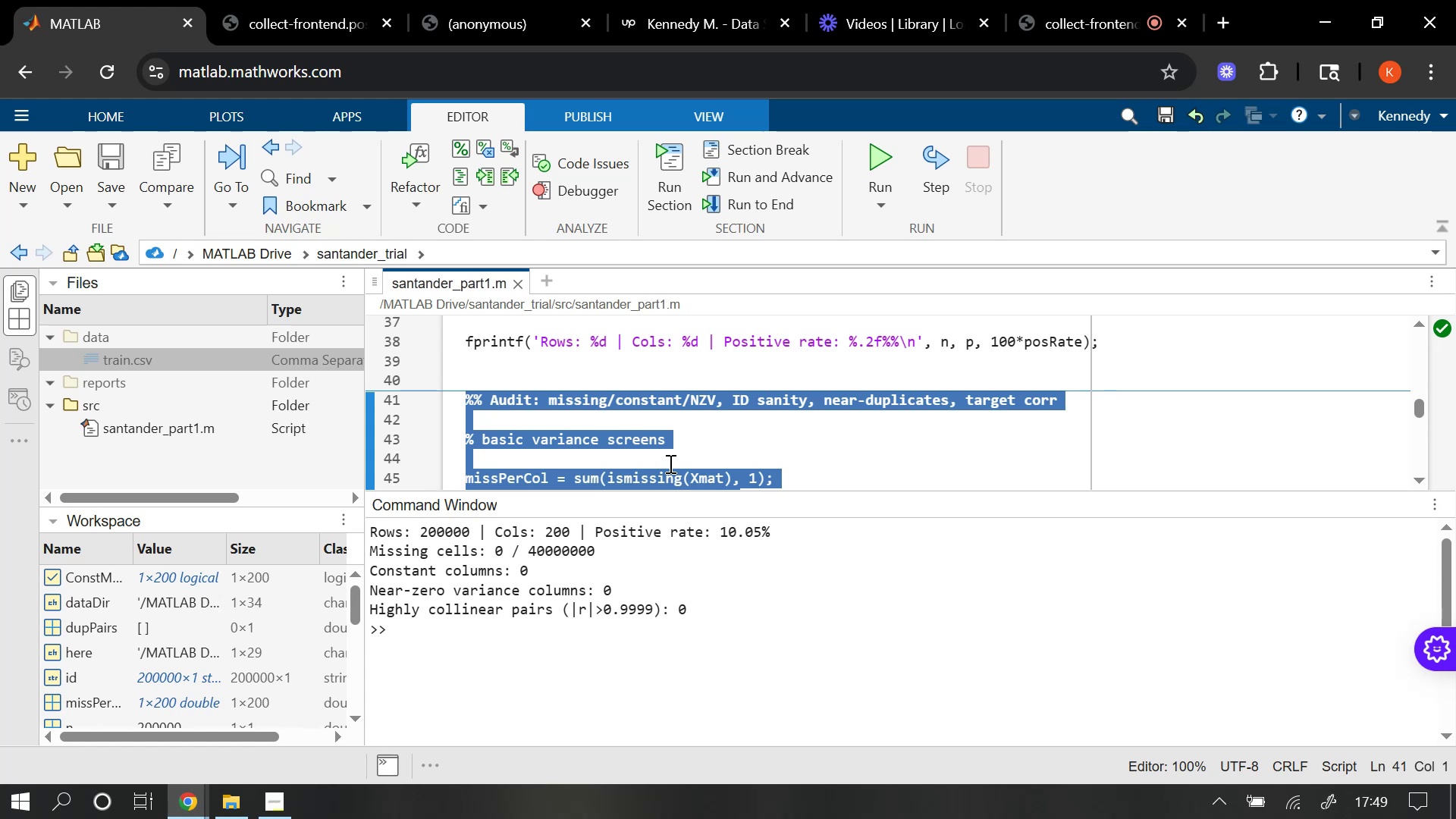 
wait(11.35)
 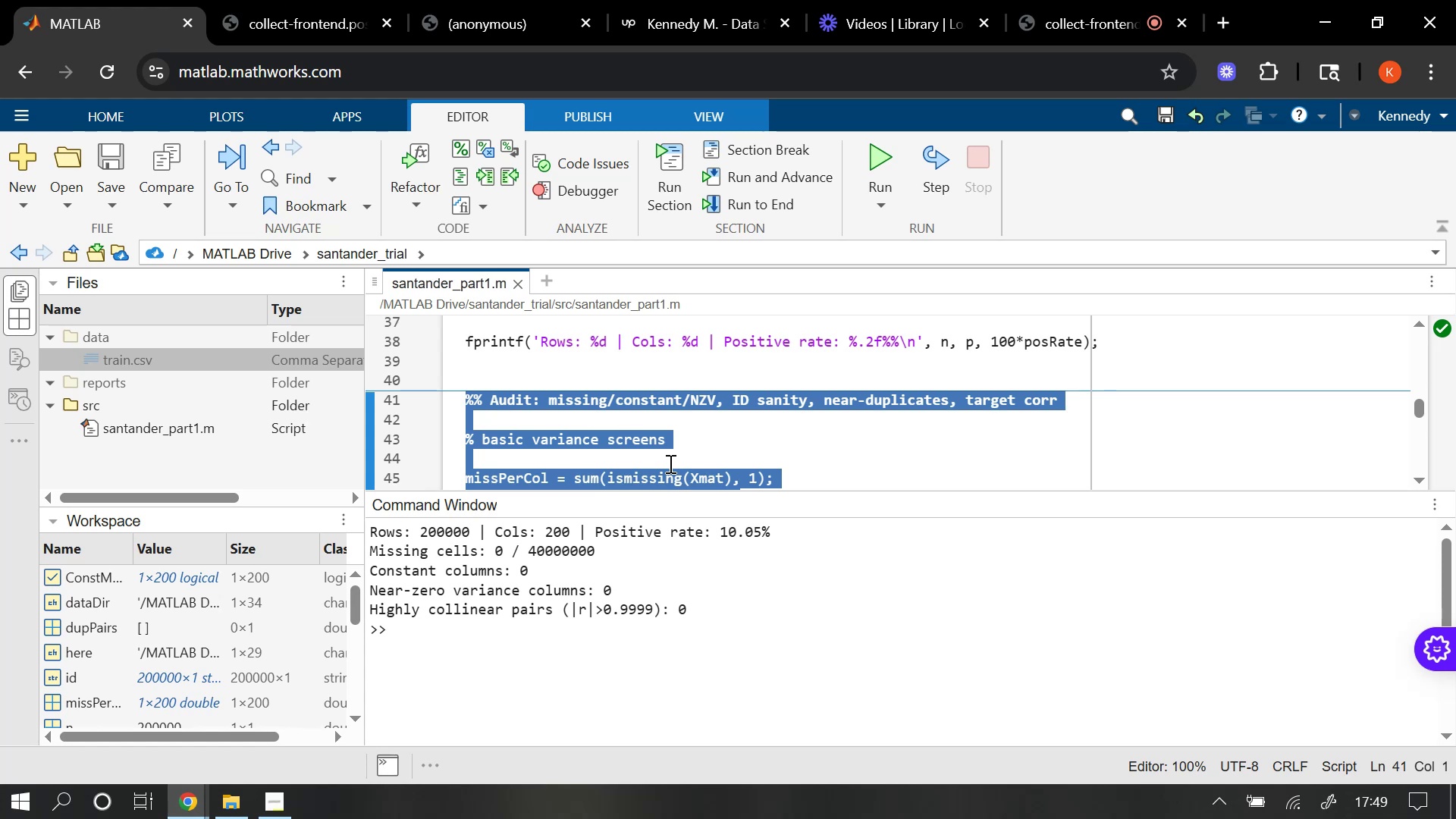 
left_click_drag(start_coordinate=[846, 491], to_coordinate=[828, 587])
 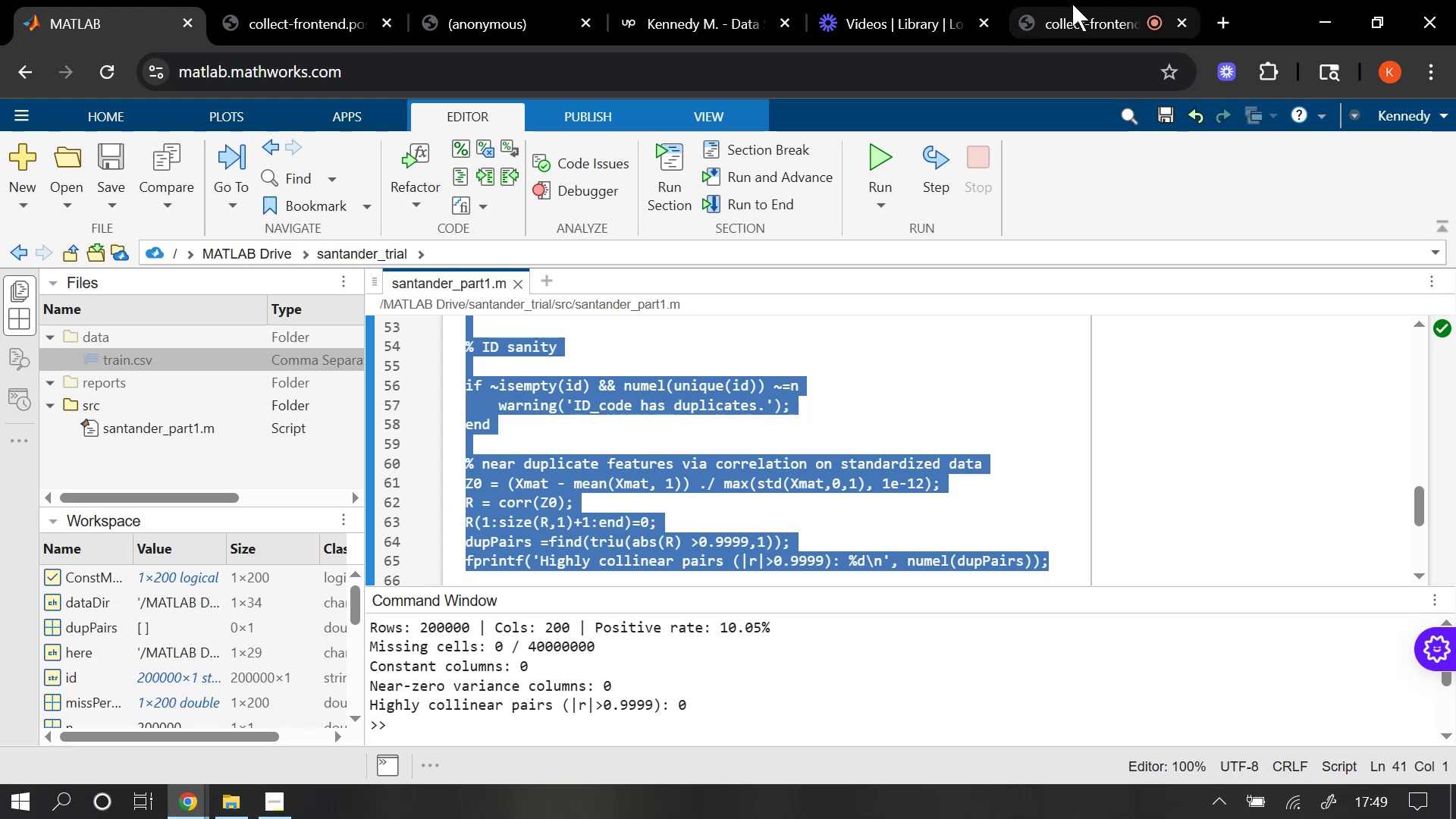 
left_click([1075, 2])
 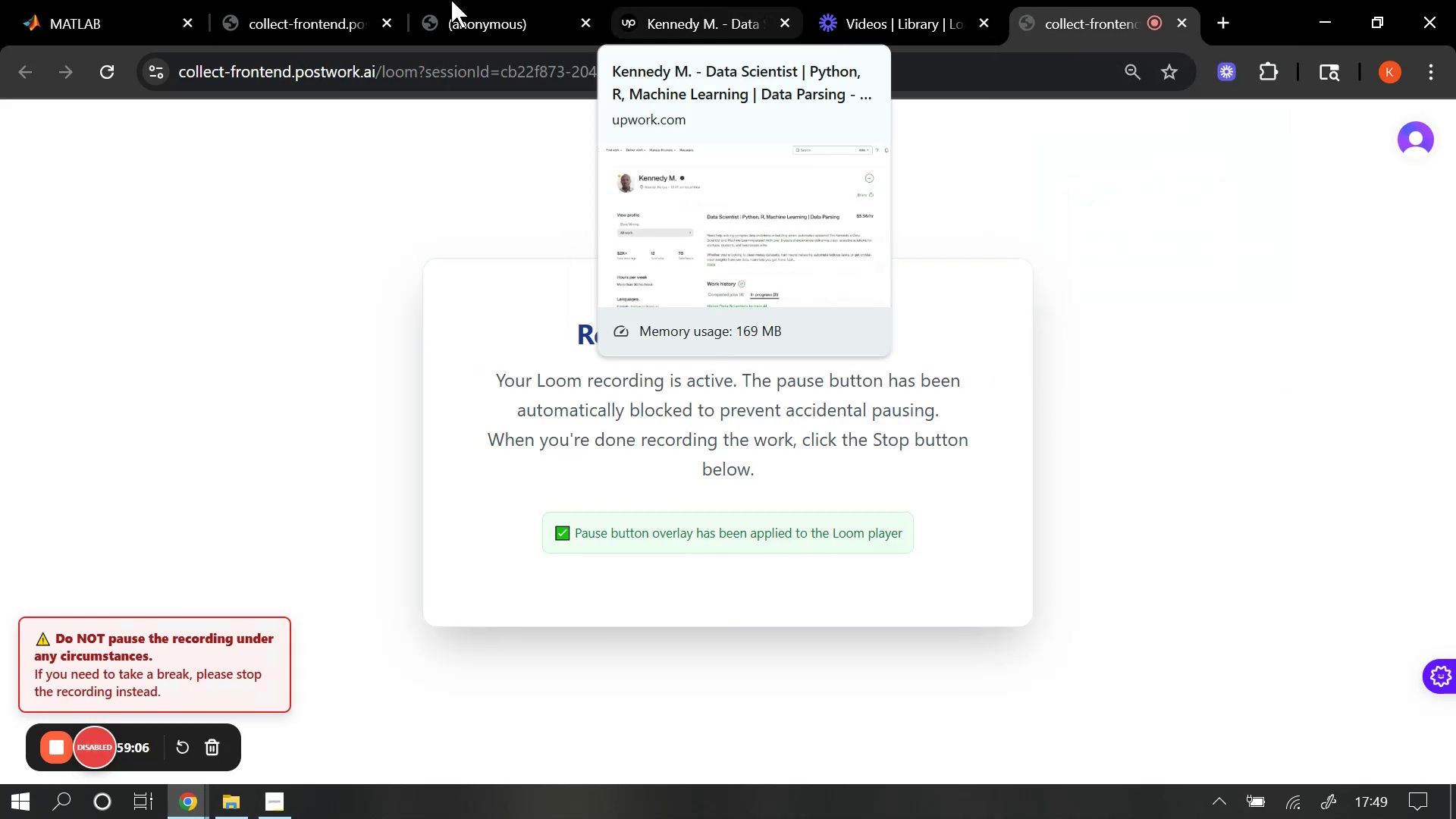 
left_click([79, 6])
 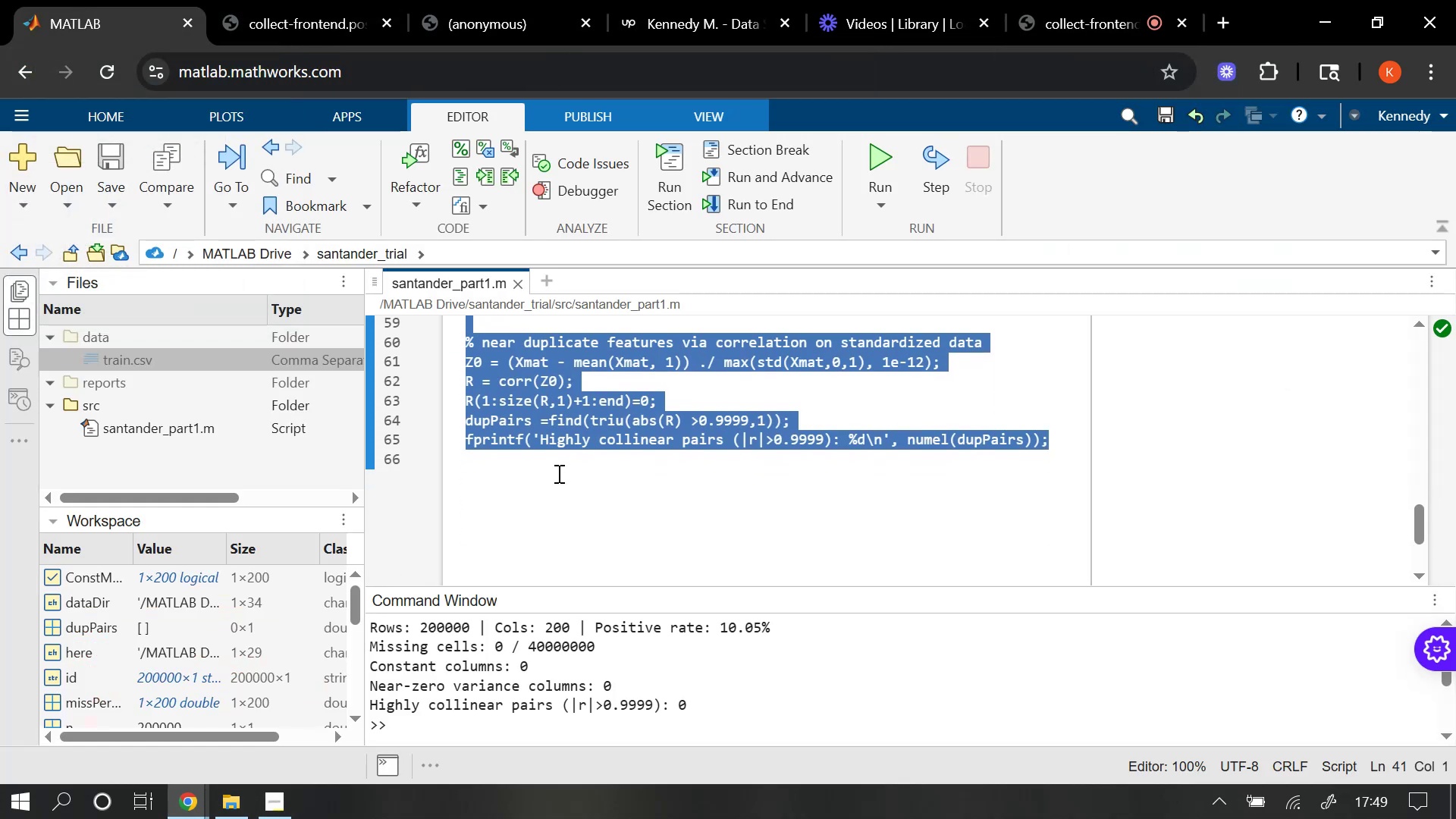 
left_click([557, 473])
 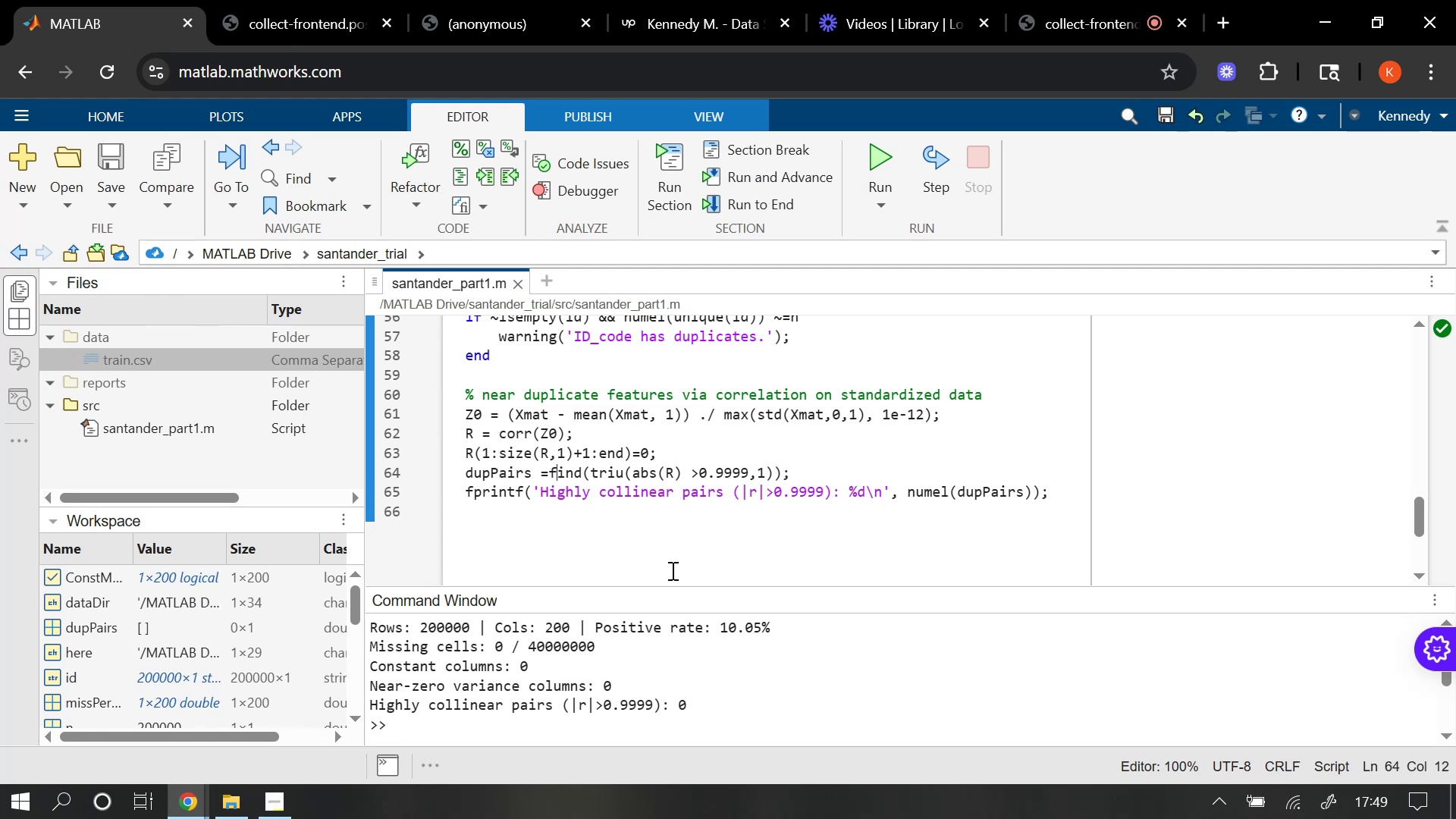 
left_click_drag(start_coordinate=[670, 589], to_coordinate=[676, 522])
 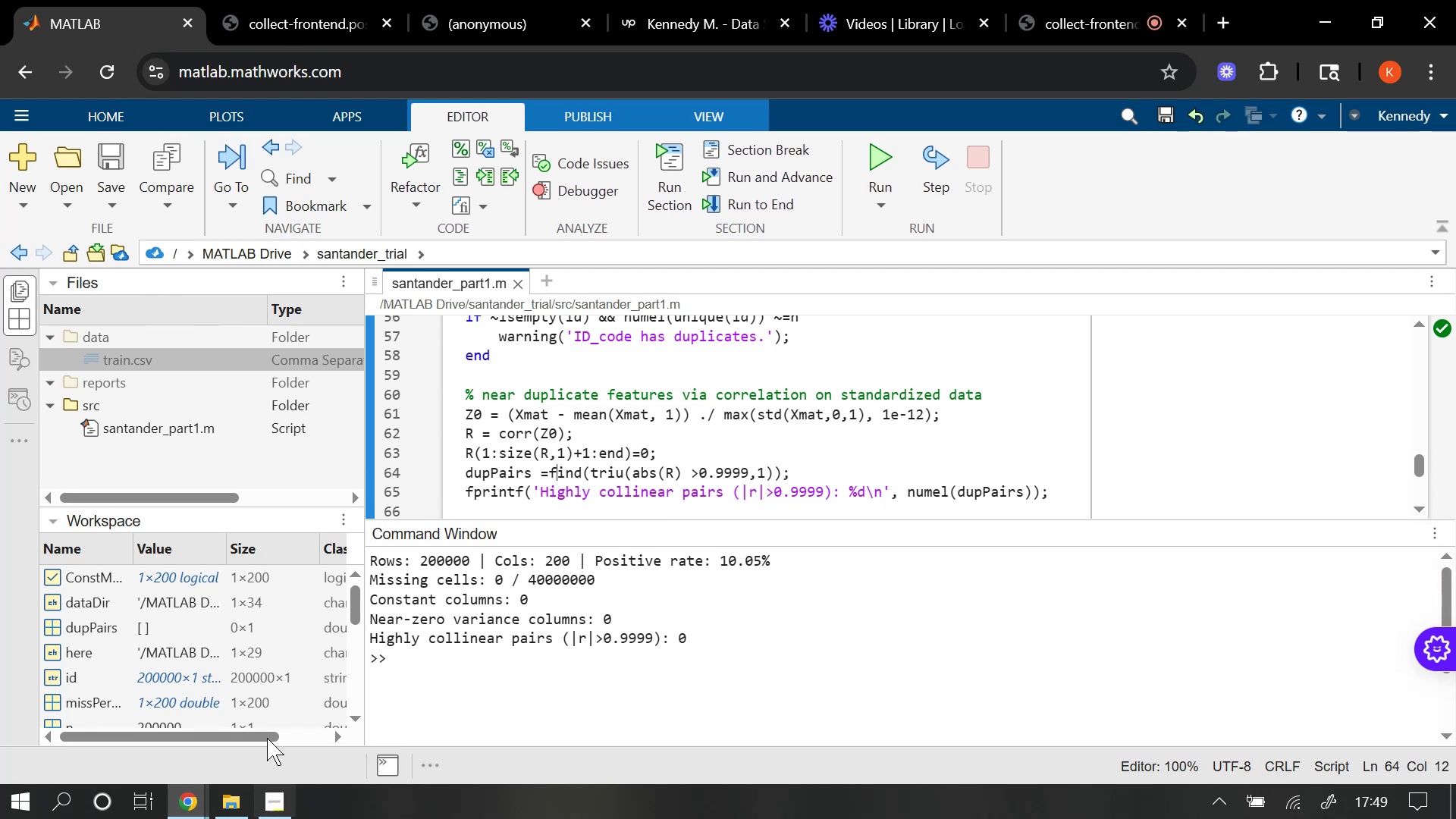 
left_click([1070, 19])
 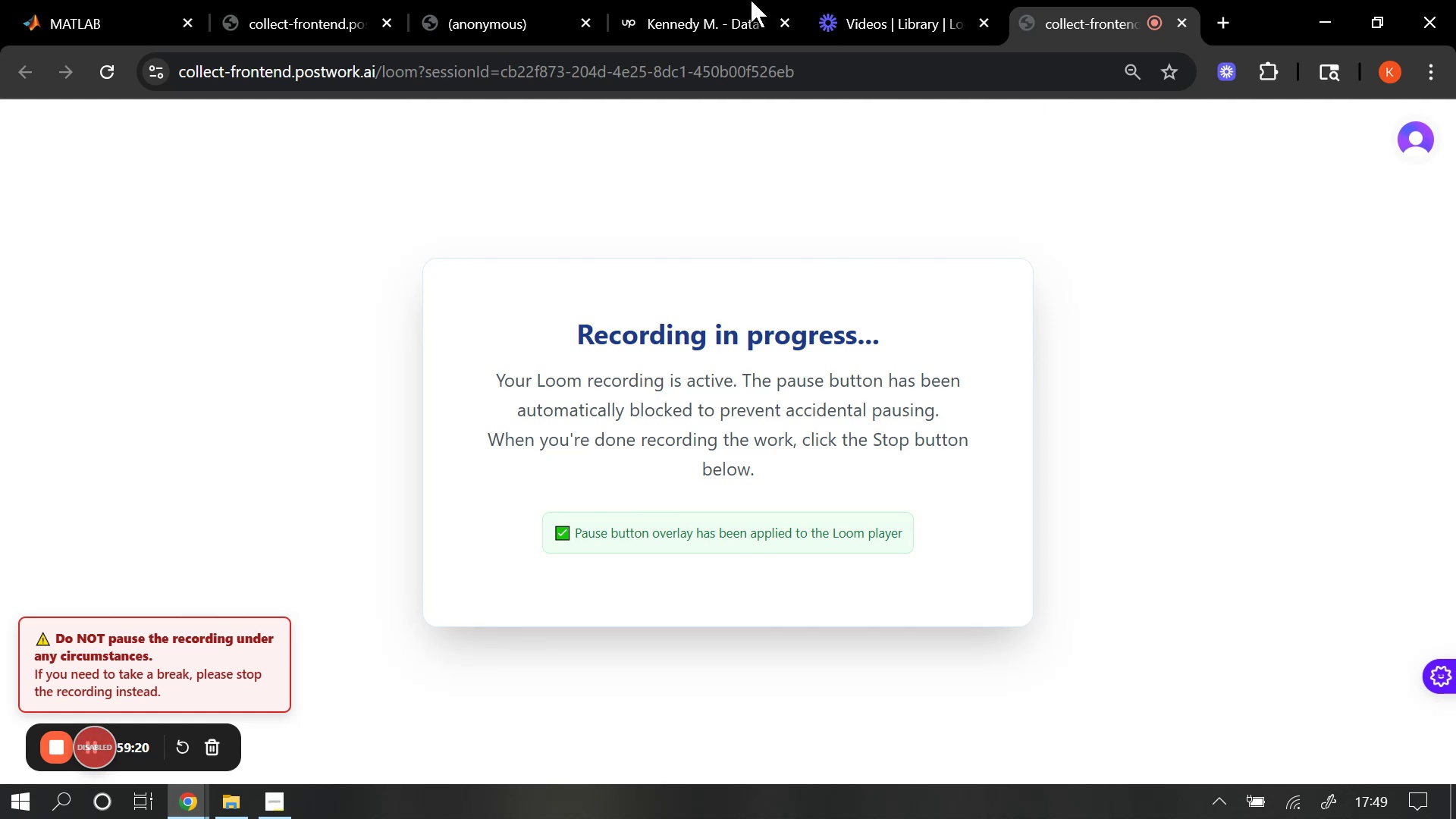 
left_click([83, 2])
 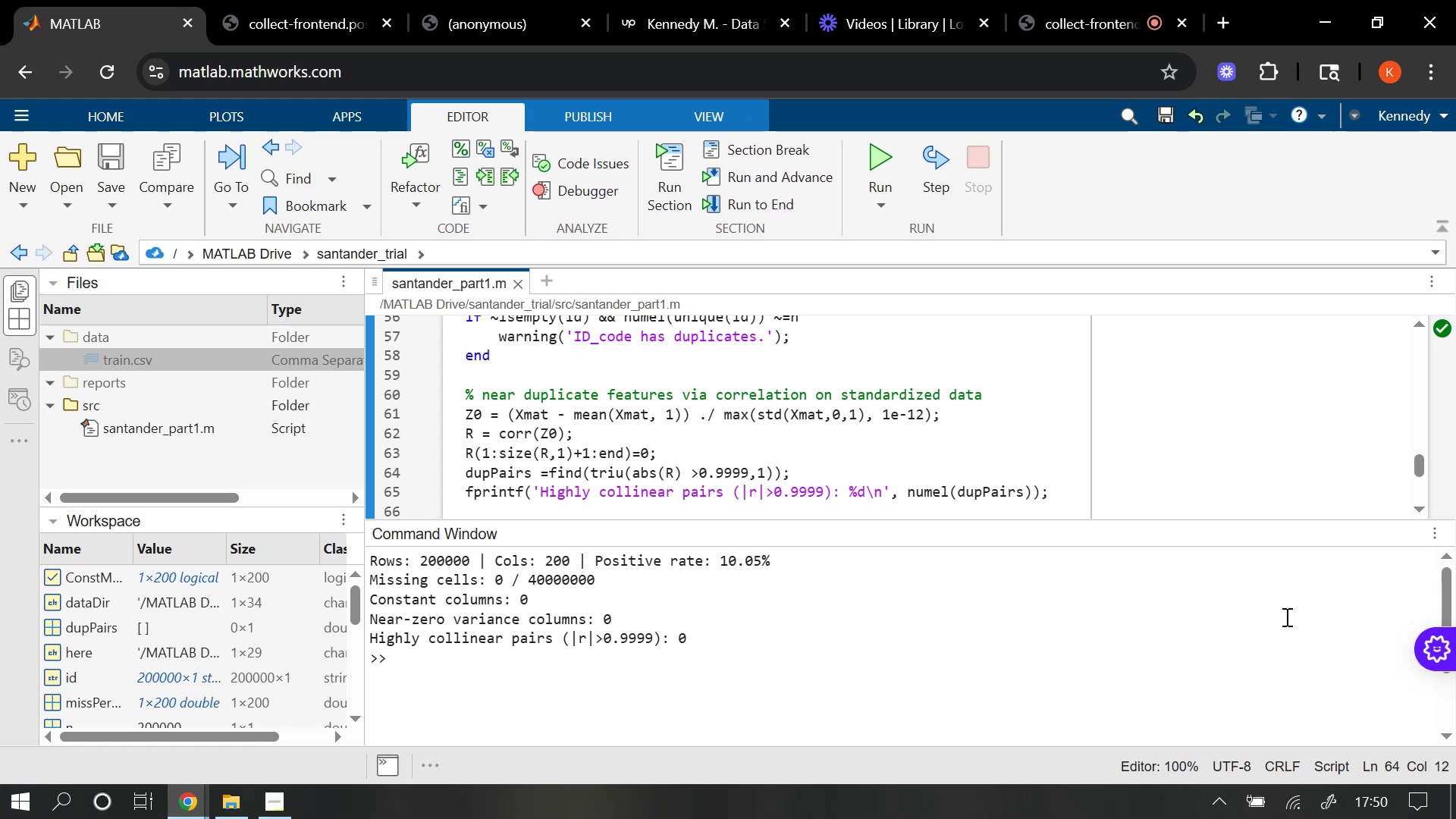 